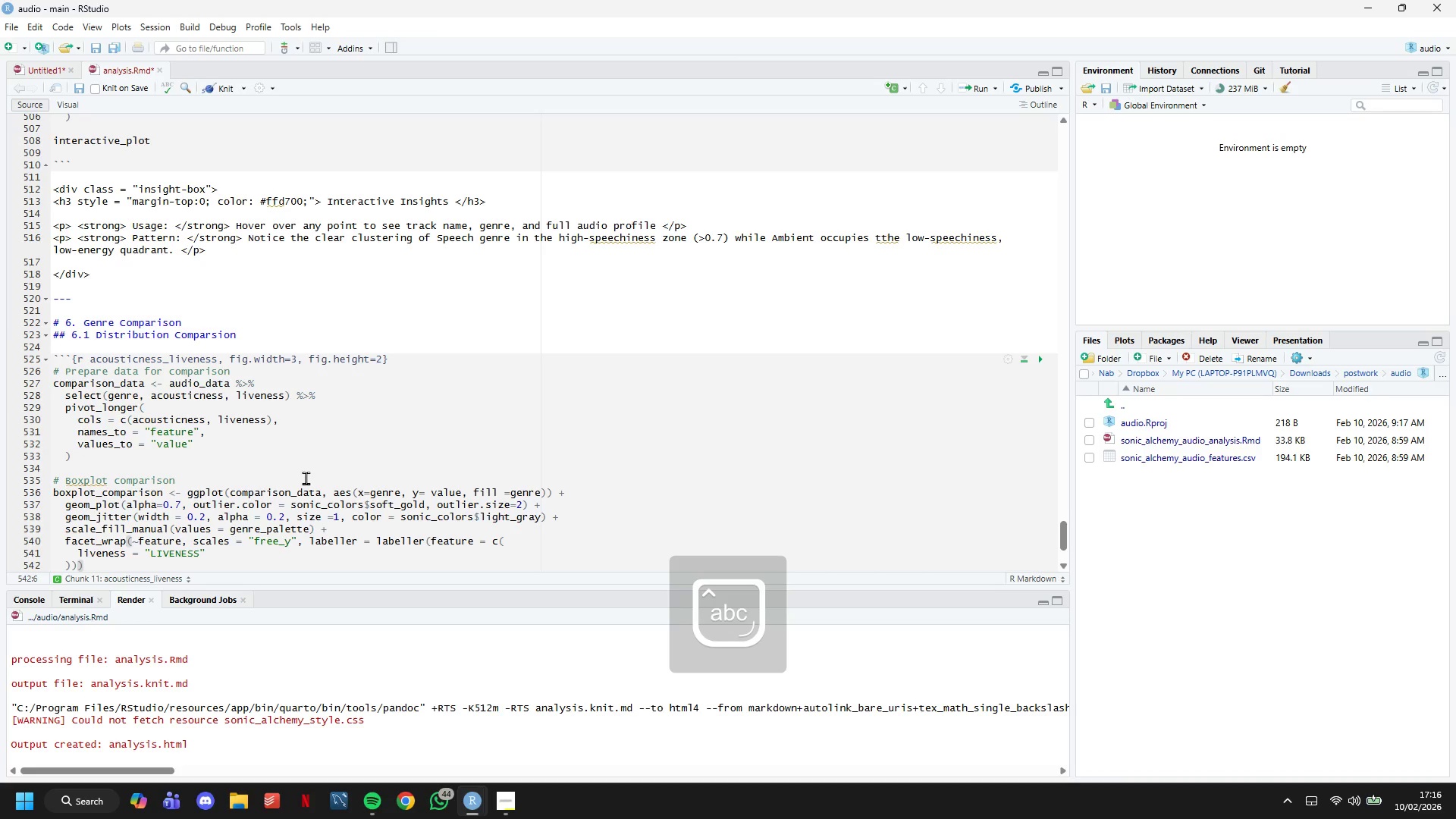 
scroll: coordinate [301, 449], scroll_direction: down, amount: 4.0
 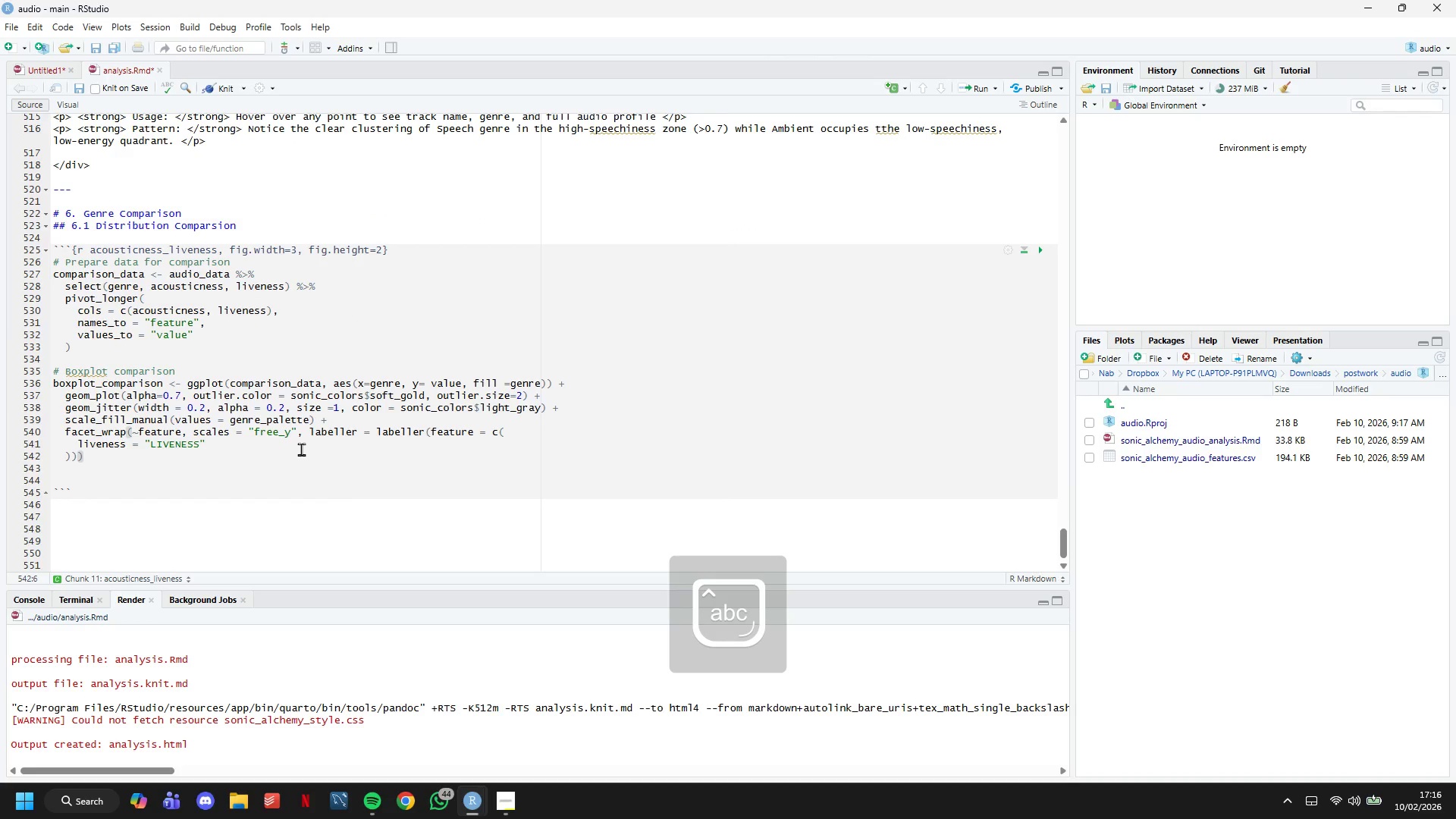 
key(Space)
 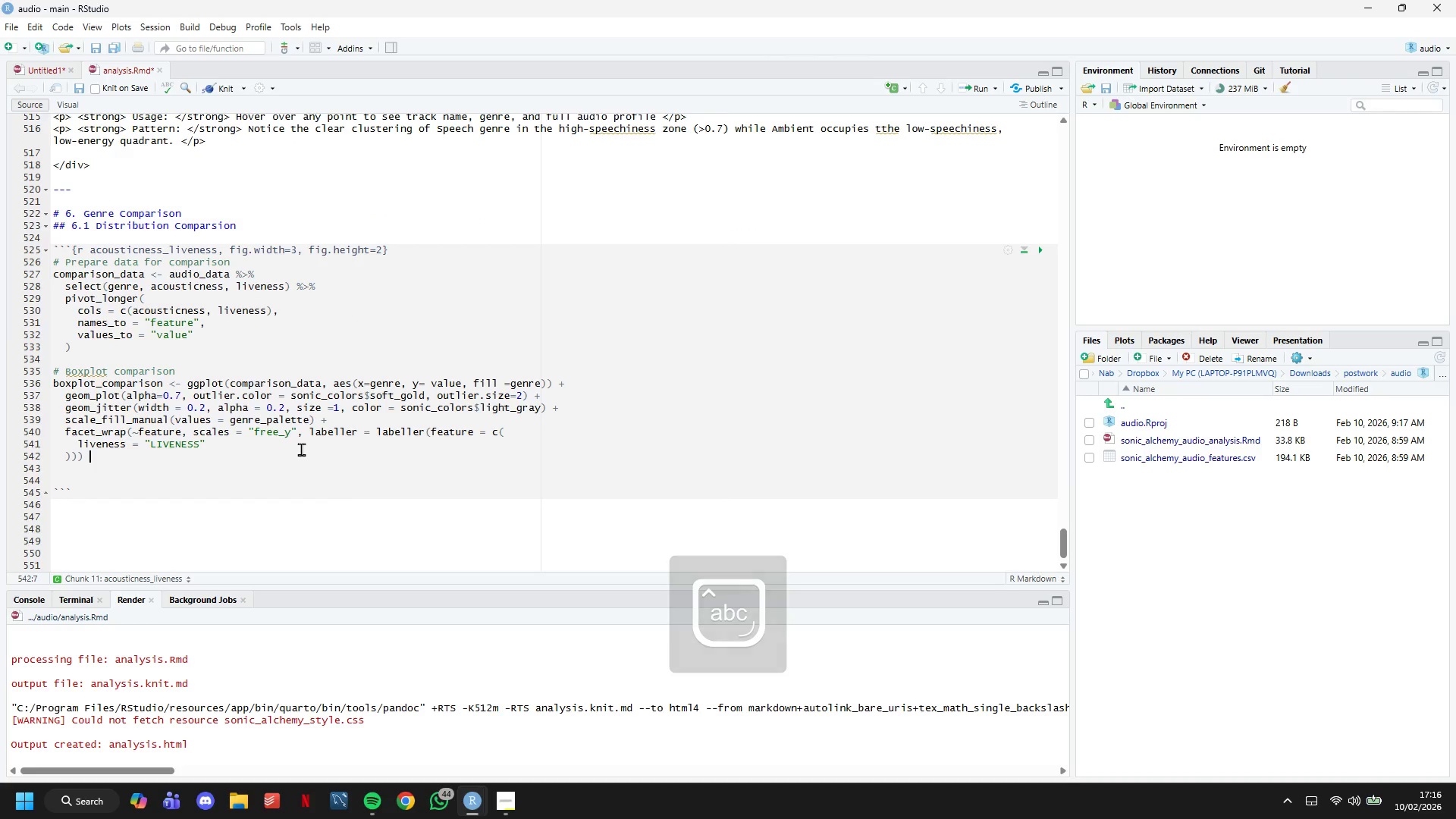 
key(Shift+ShiftLeft)
 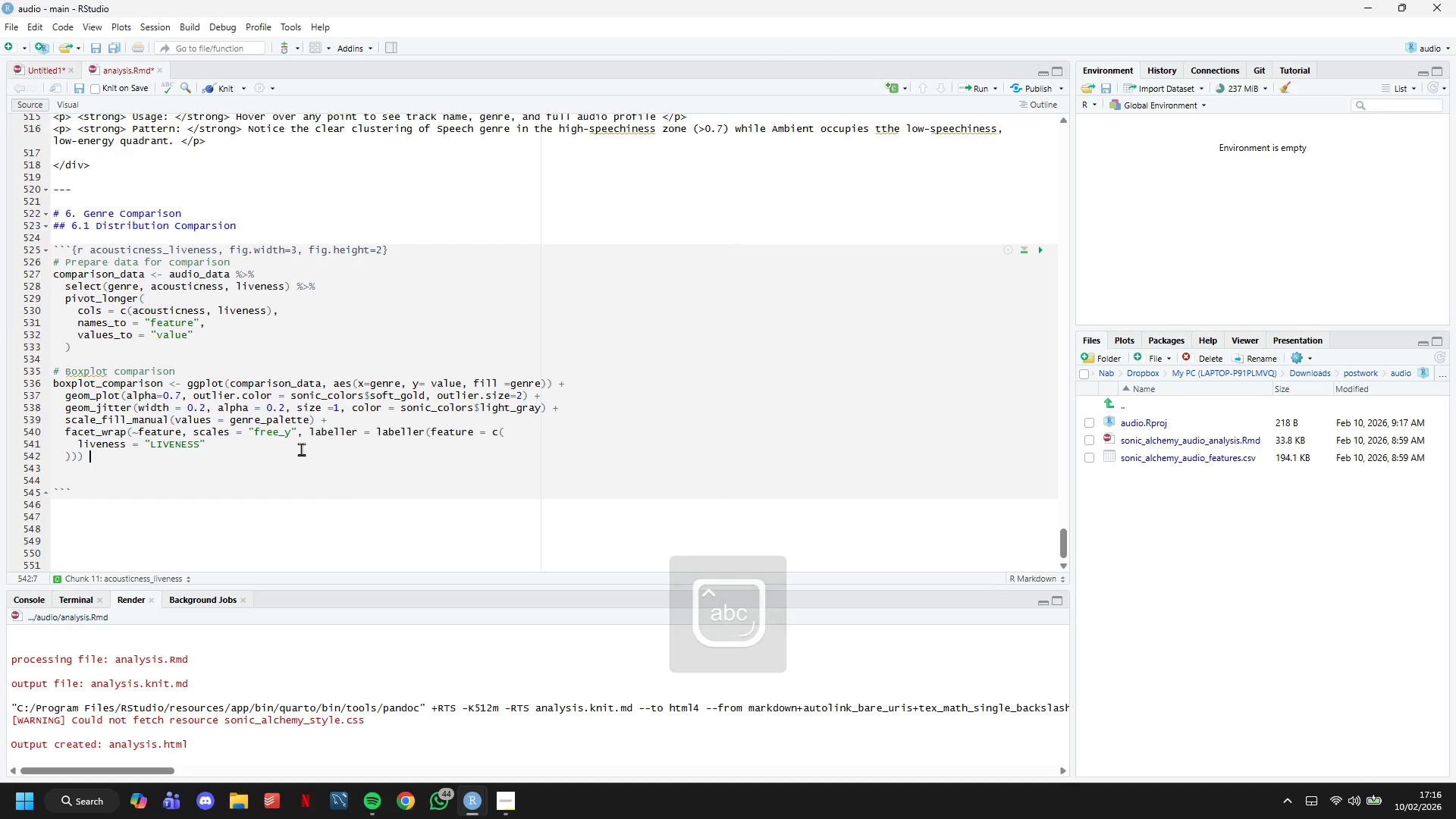 
key(Shift+Equal)
 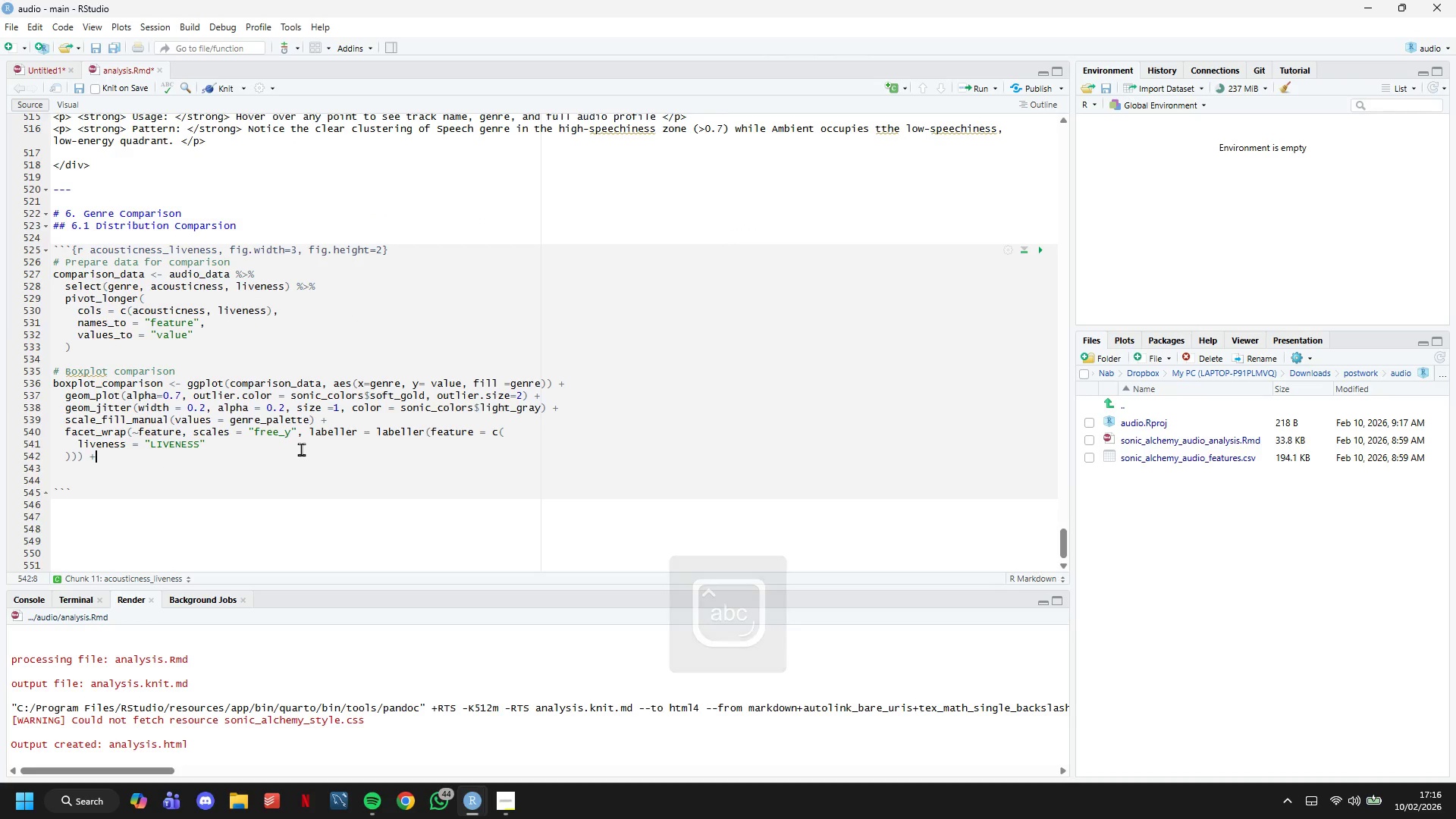 
key(Enter)
 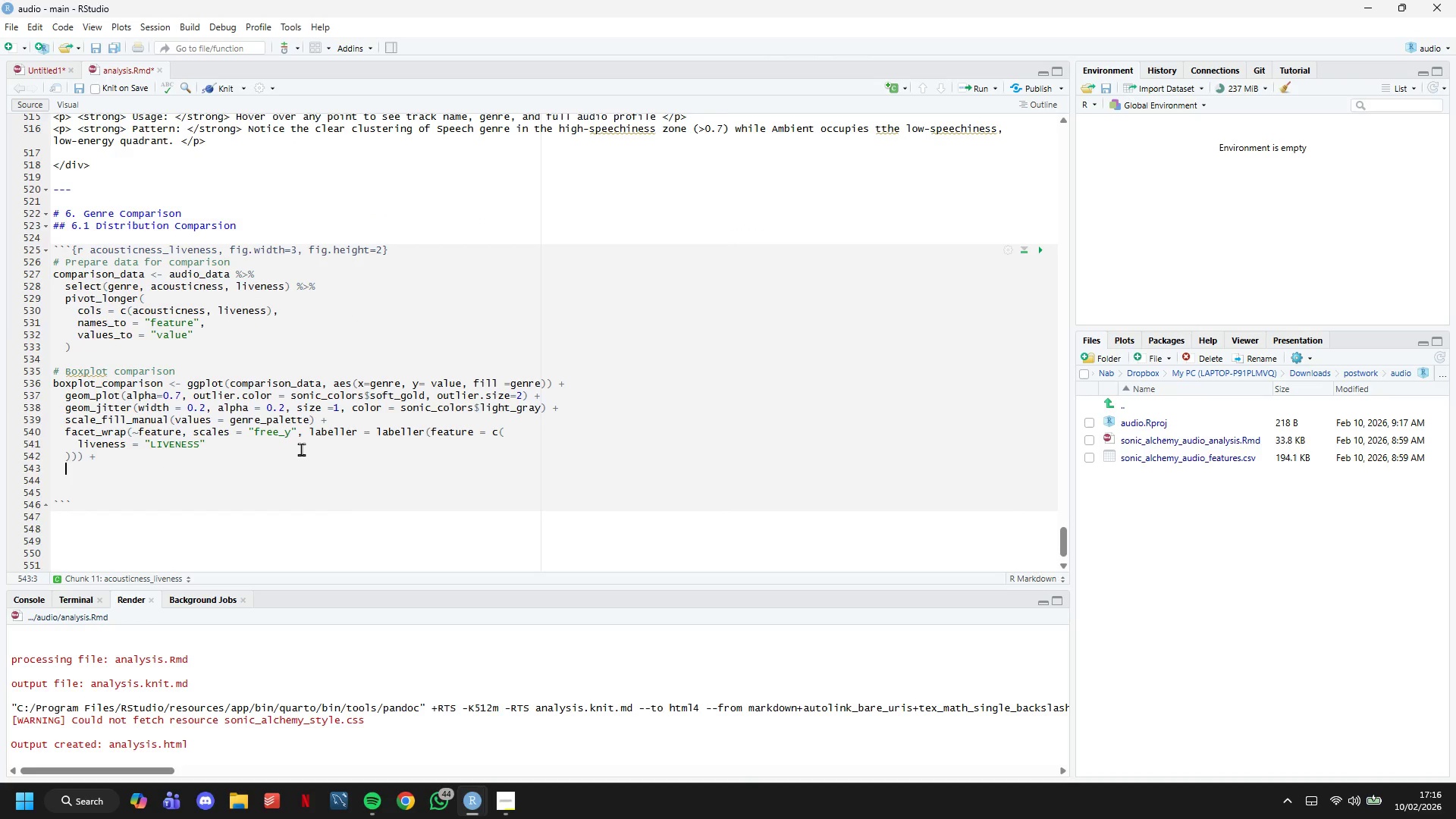 
type(labs()
 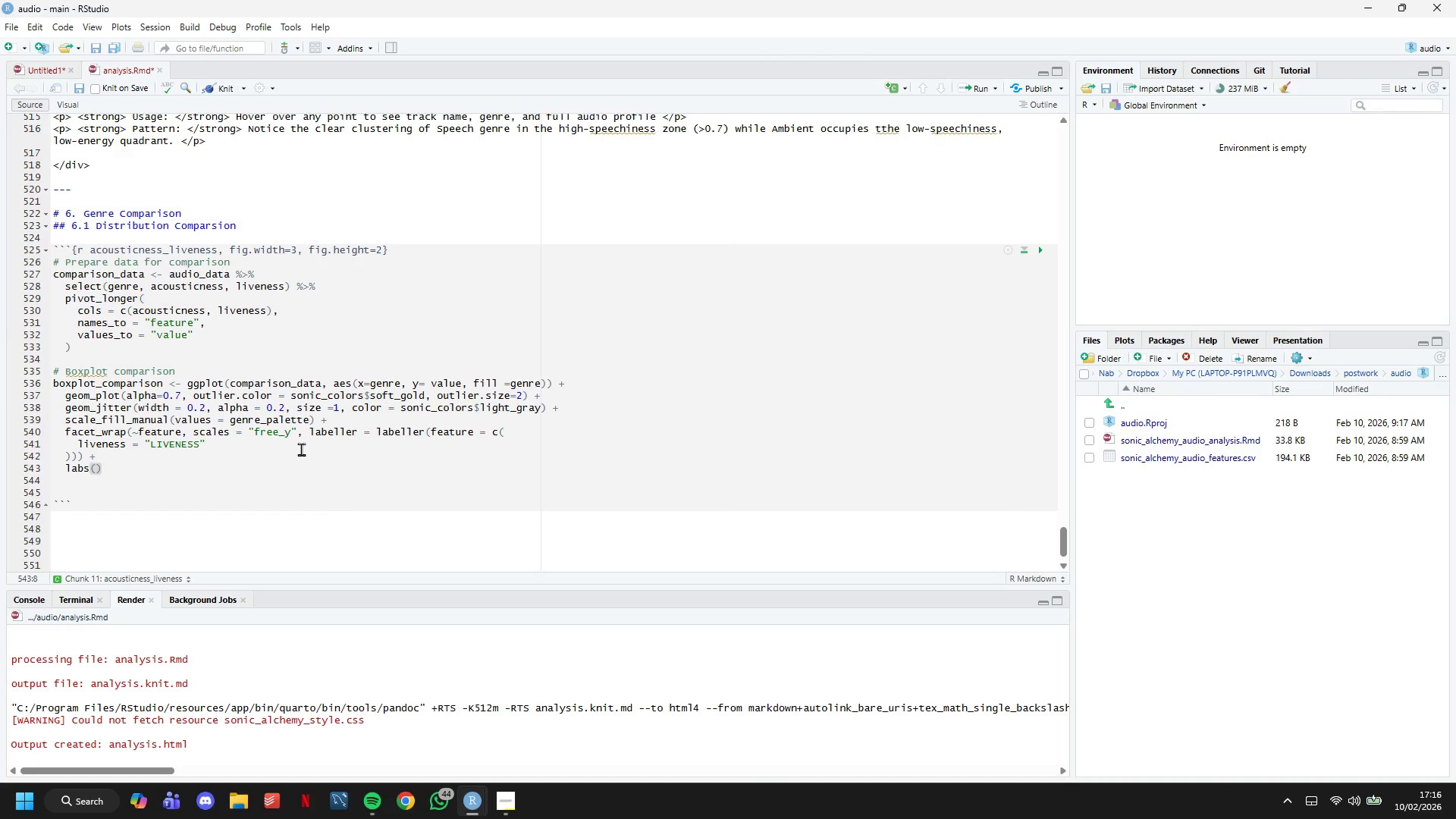 
key(Enter)
 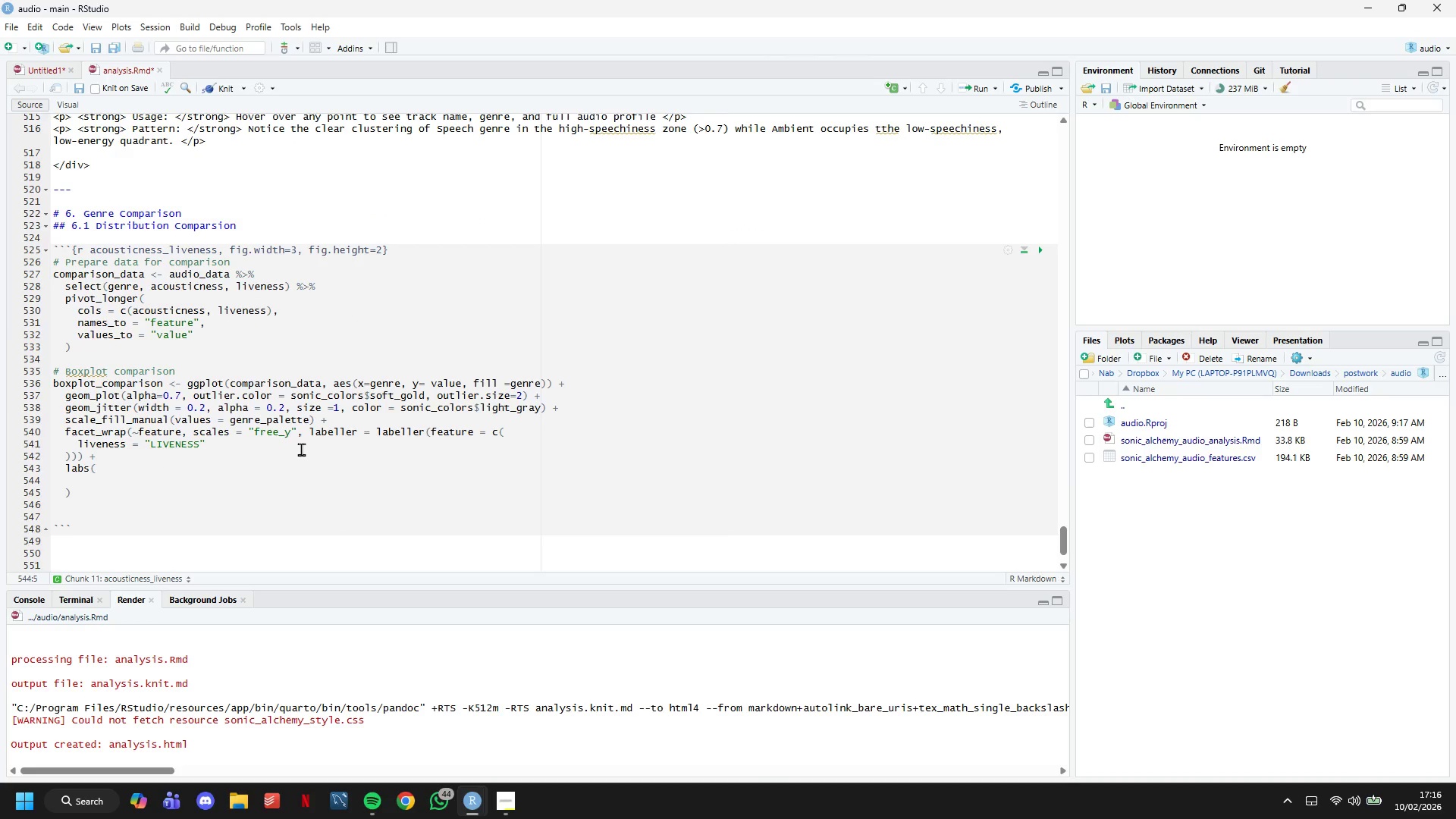 
type(title = "ACOUSTICNESS & LIB)
key(Backspace)
type(VENESS DISTRIBUTION BY GENRE)
 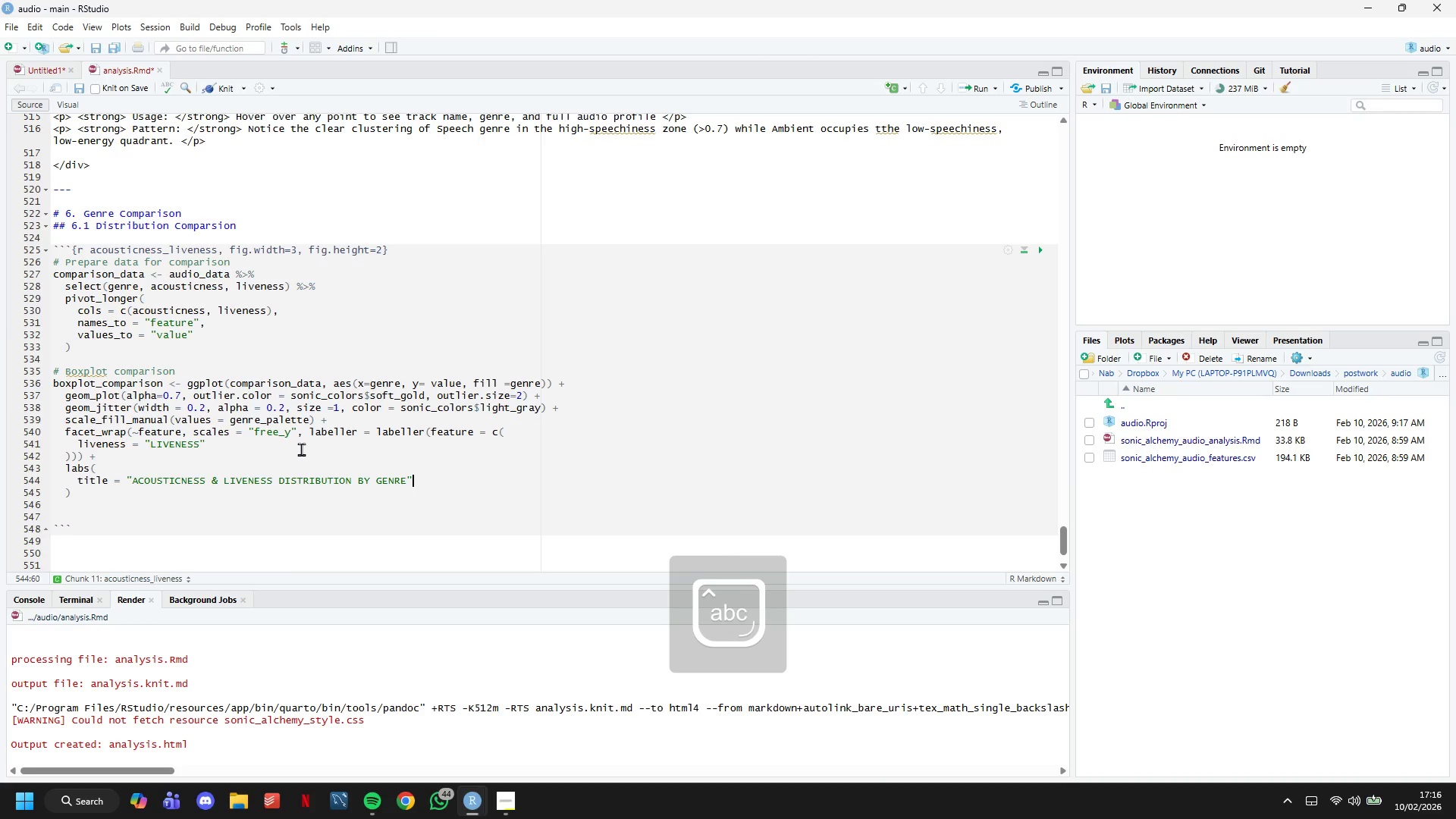 
 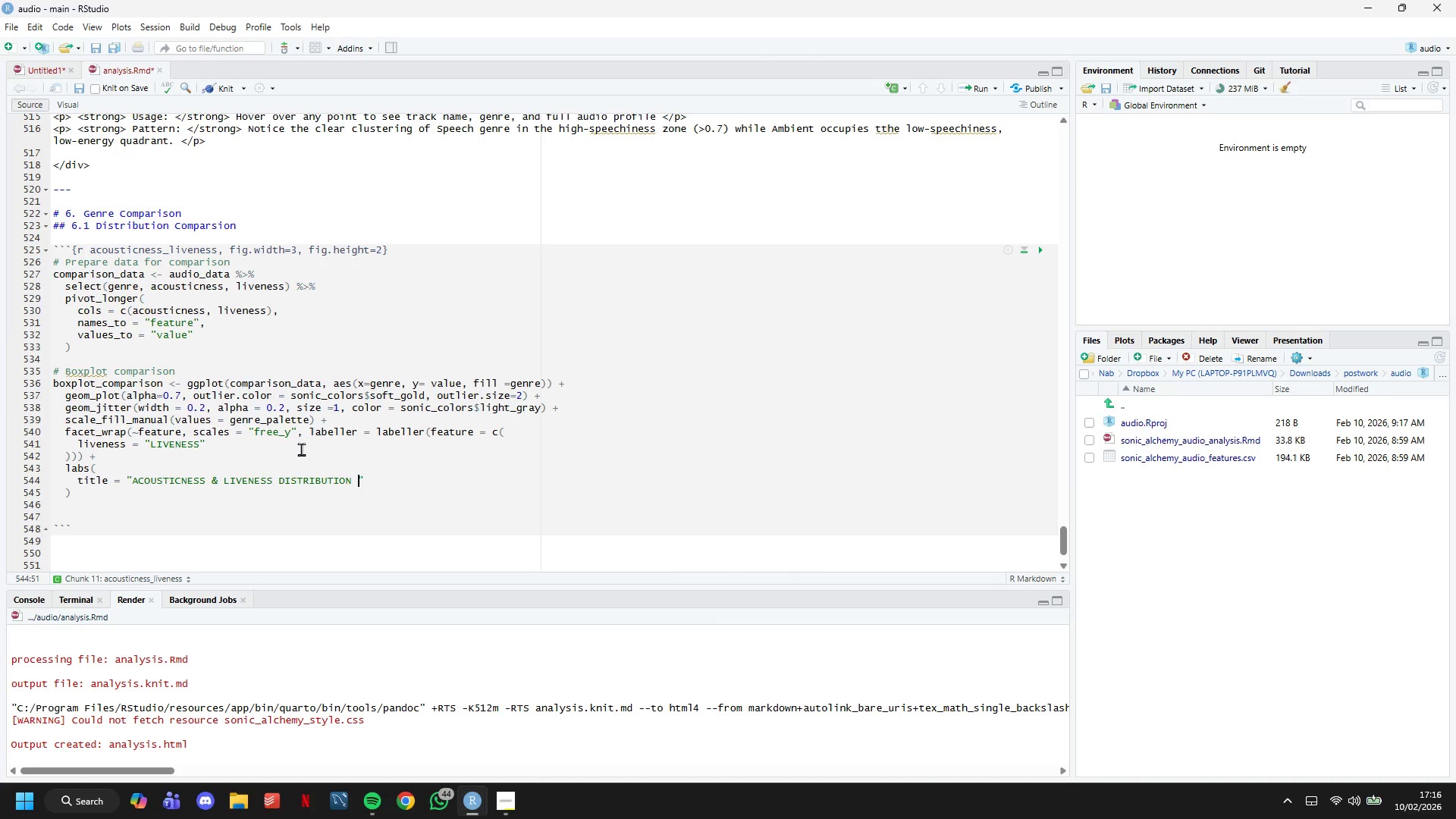 
key(ArrowRight)
 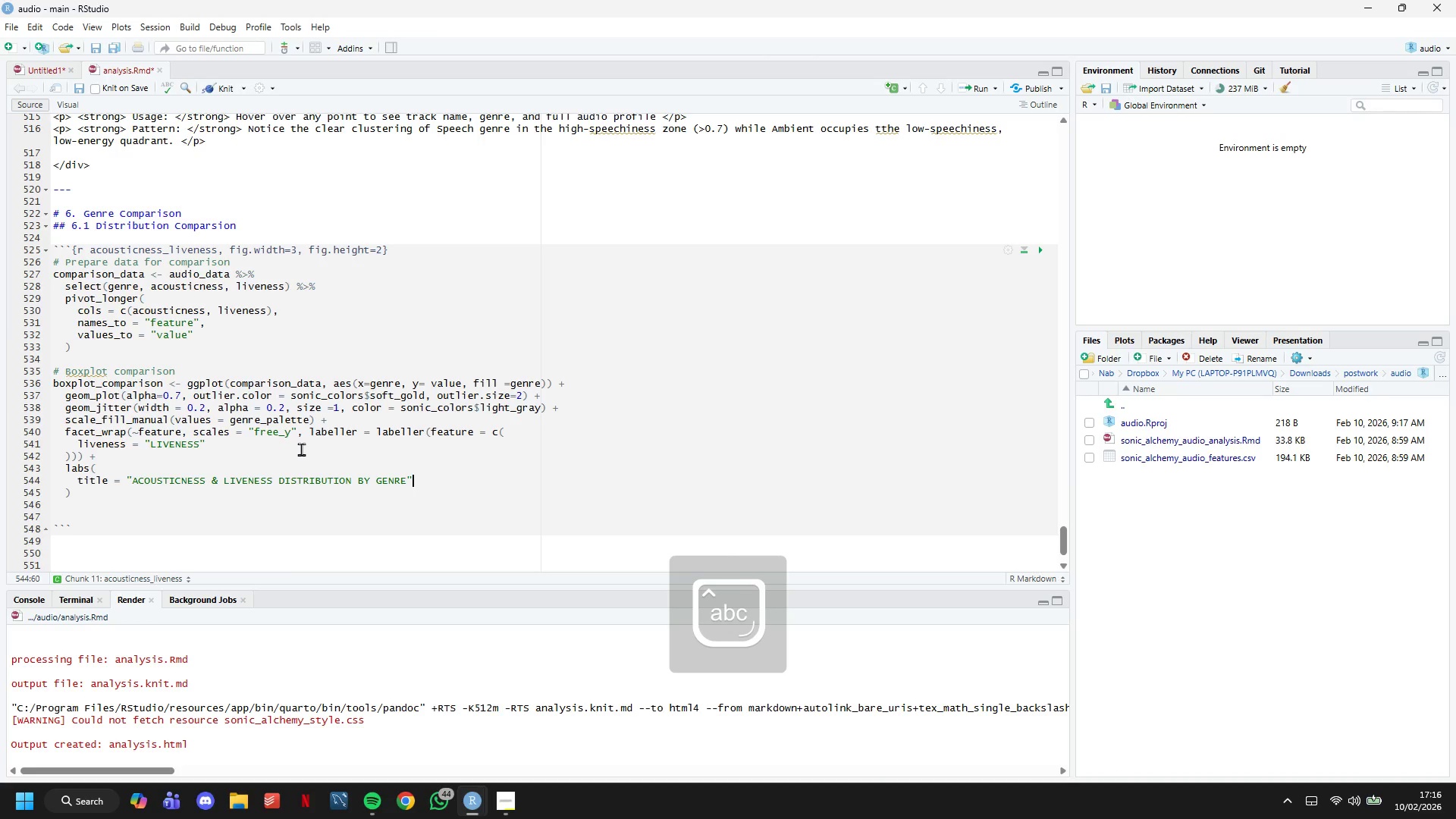 
key(Comma)
 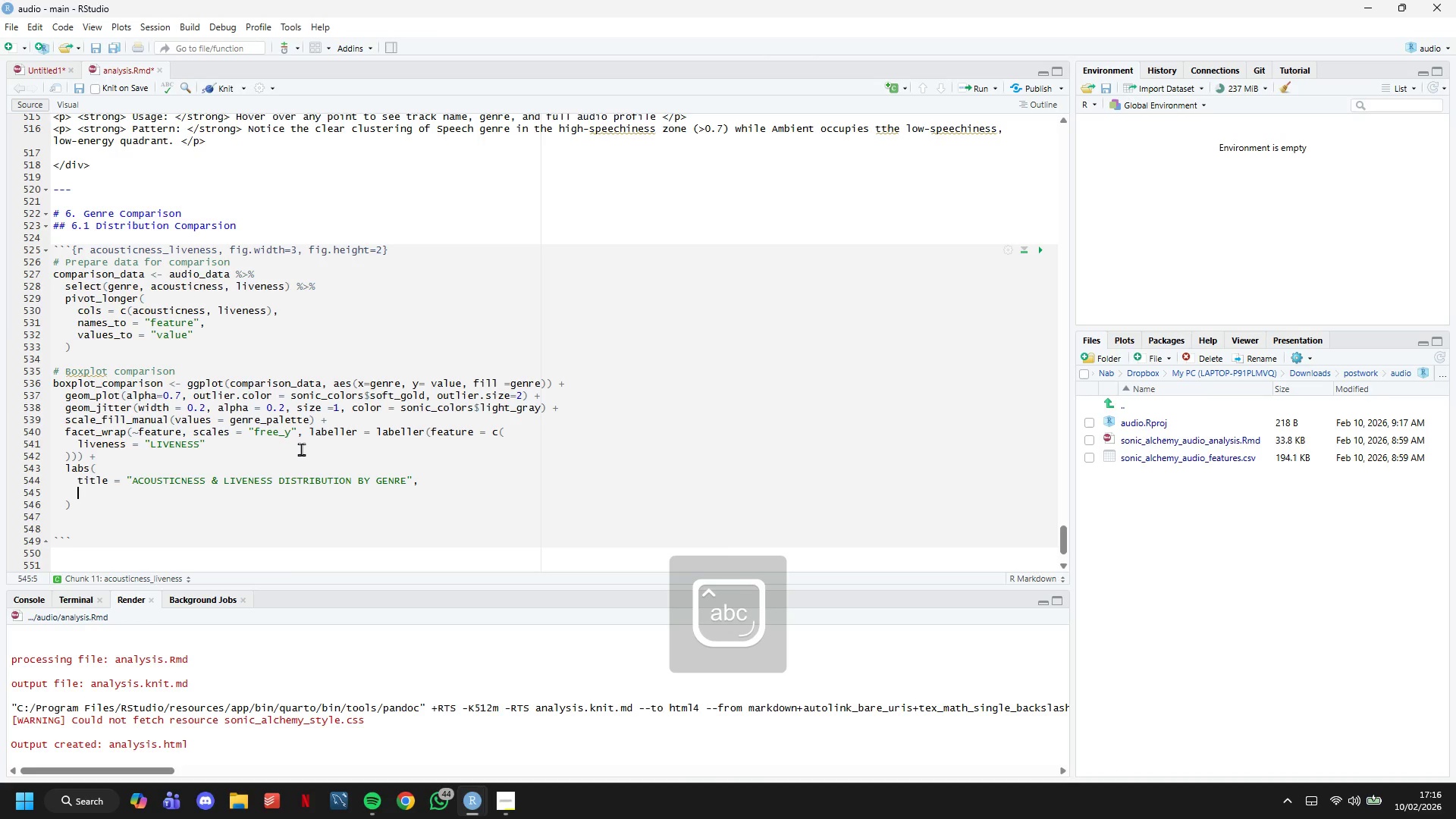 
key(Enter)
 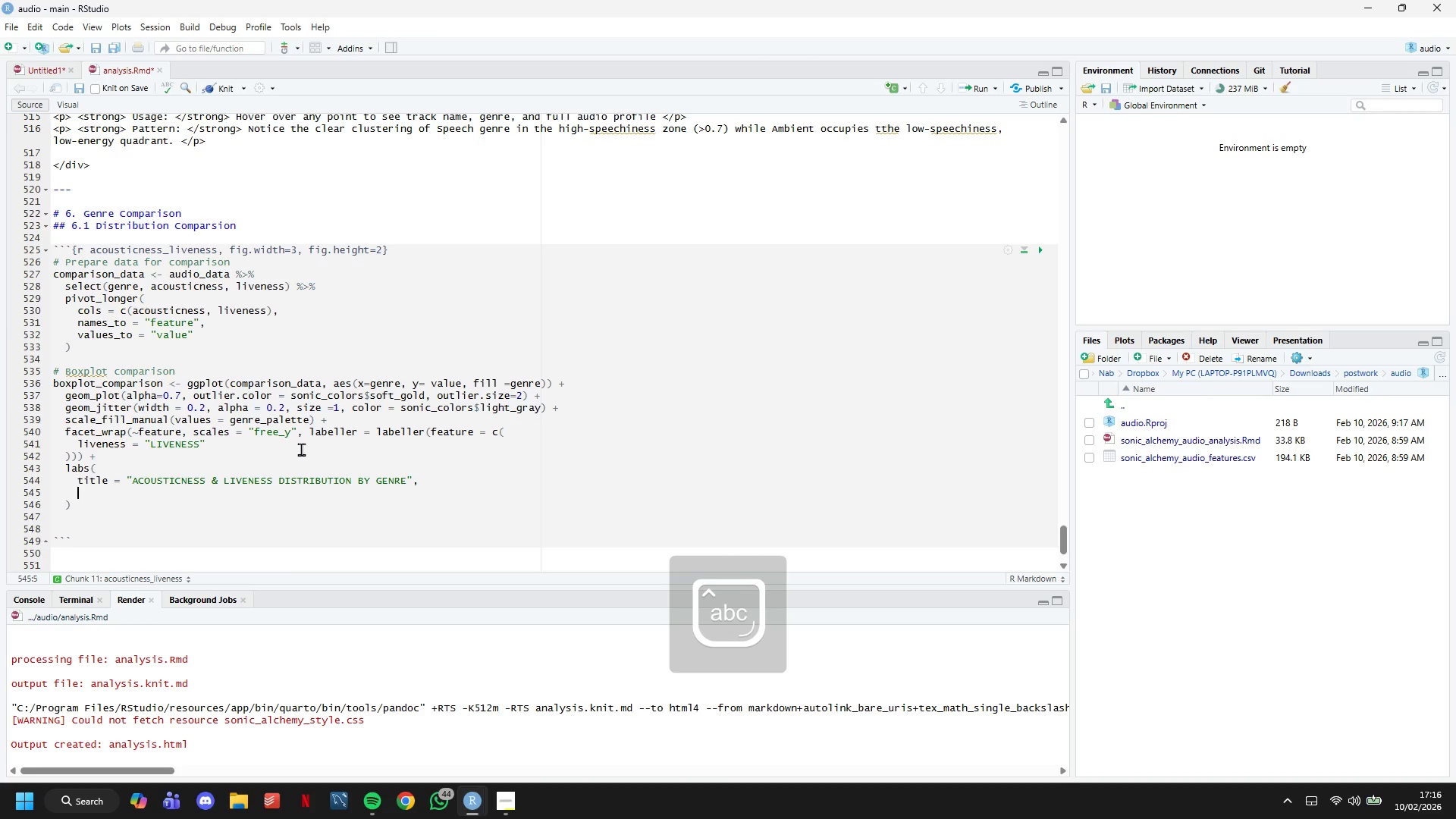 
type(subtitle = "Boxplots with individual data points shw)
key(Backspace)
type(owing distribution spread)
 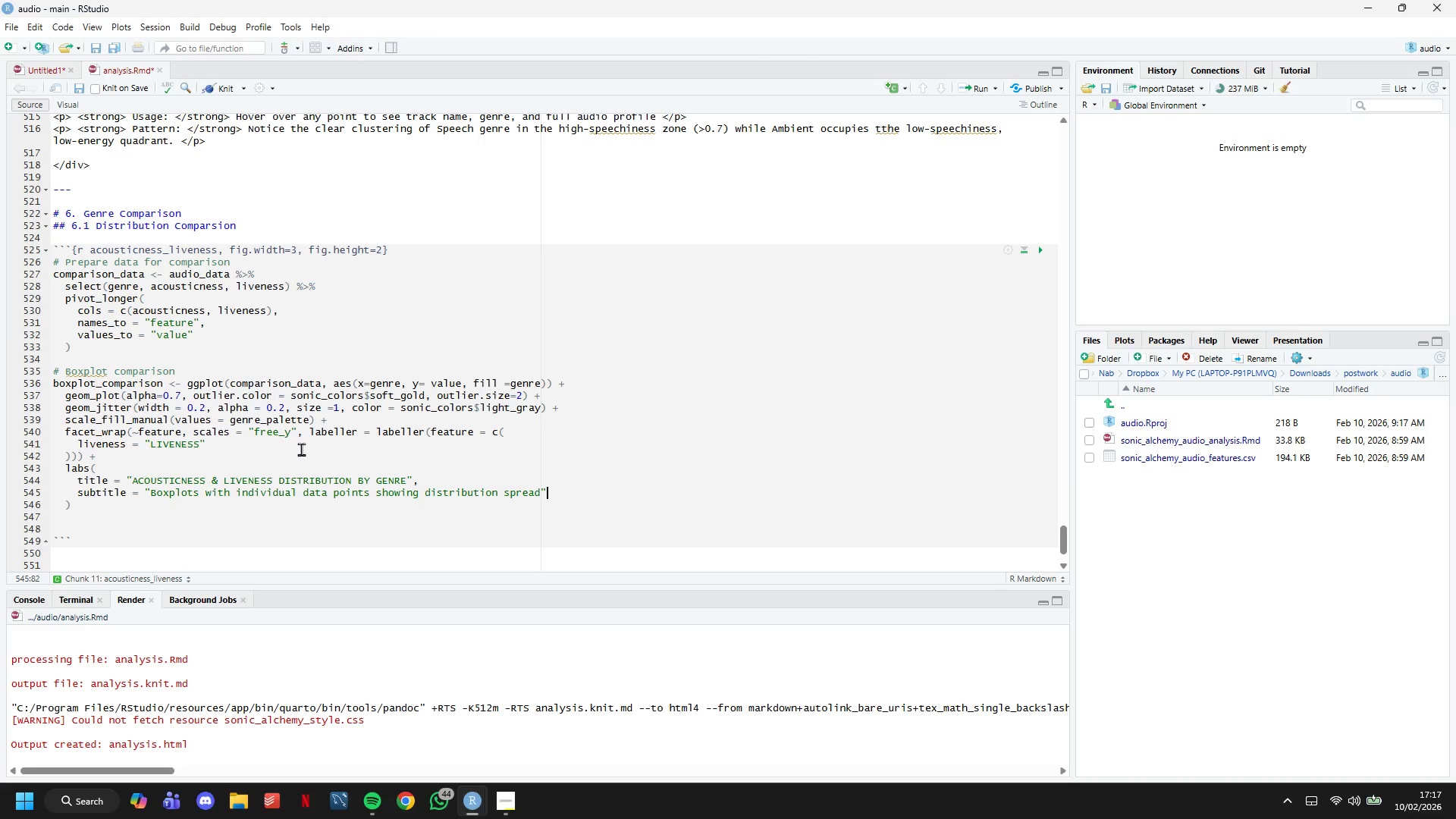 
 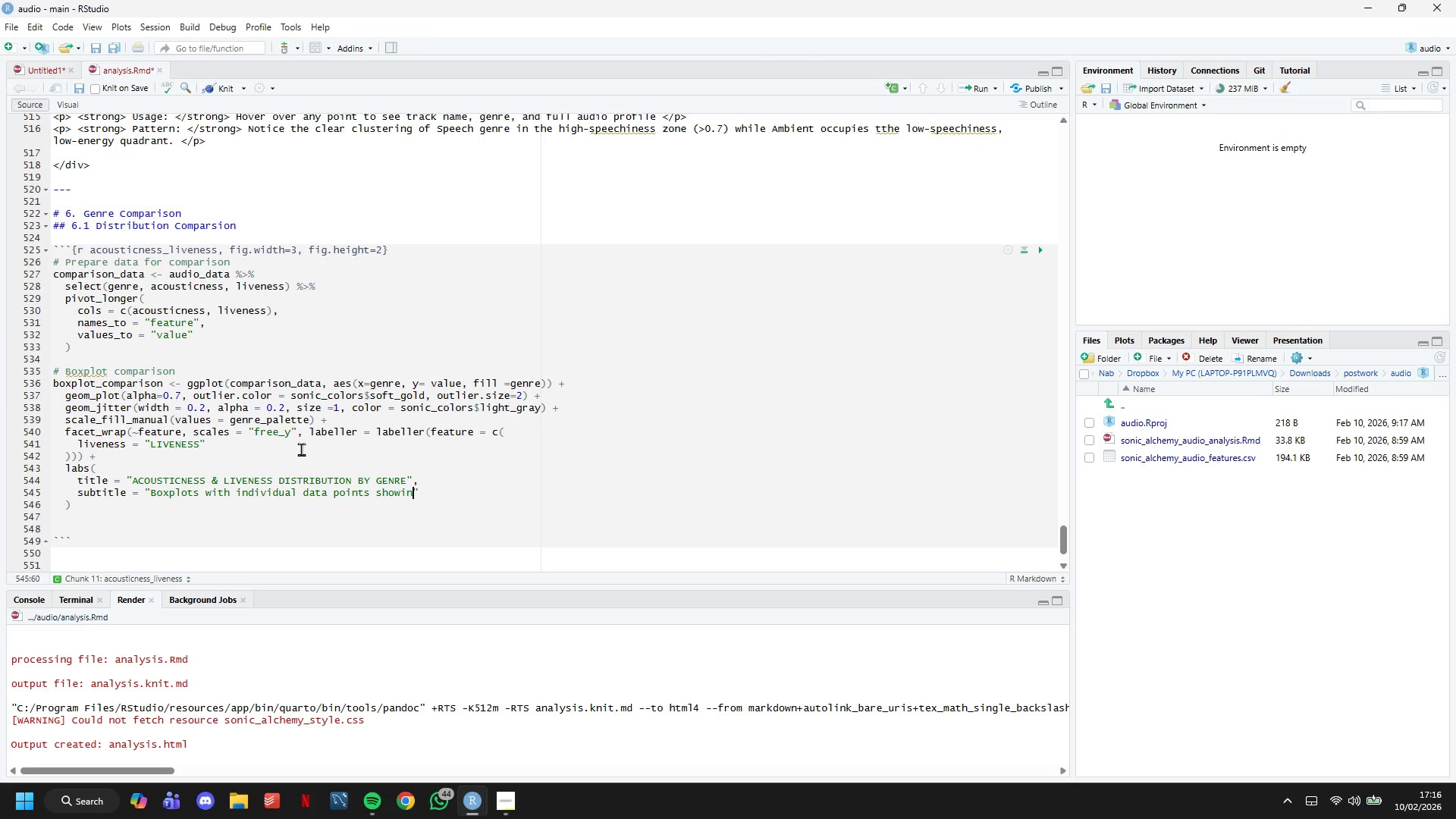 
key(ArrowRight)
 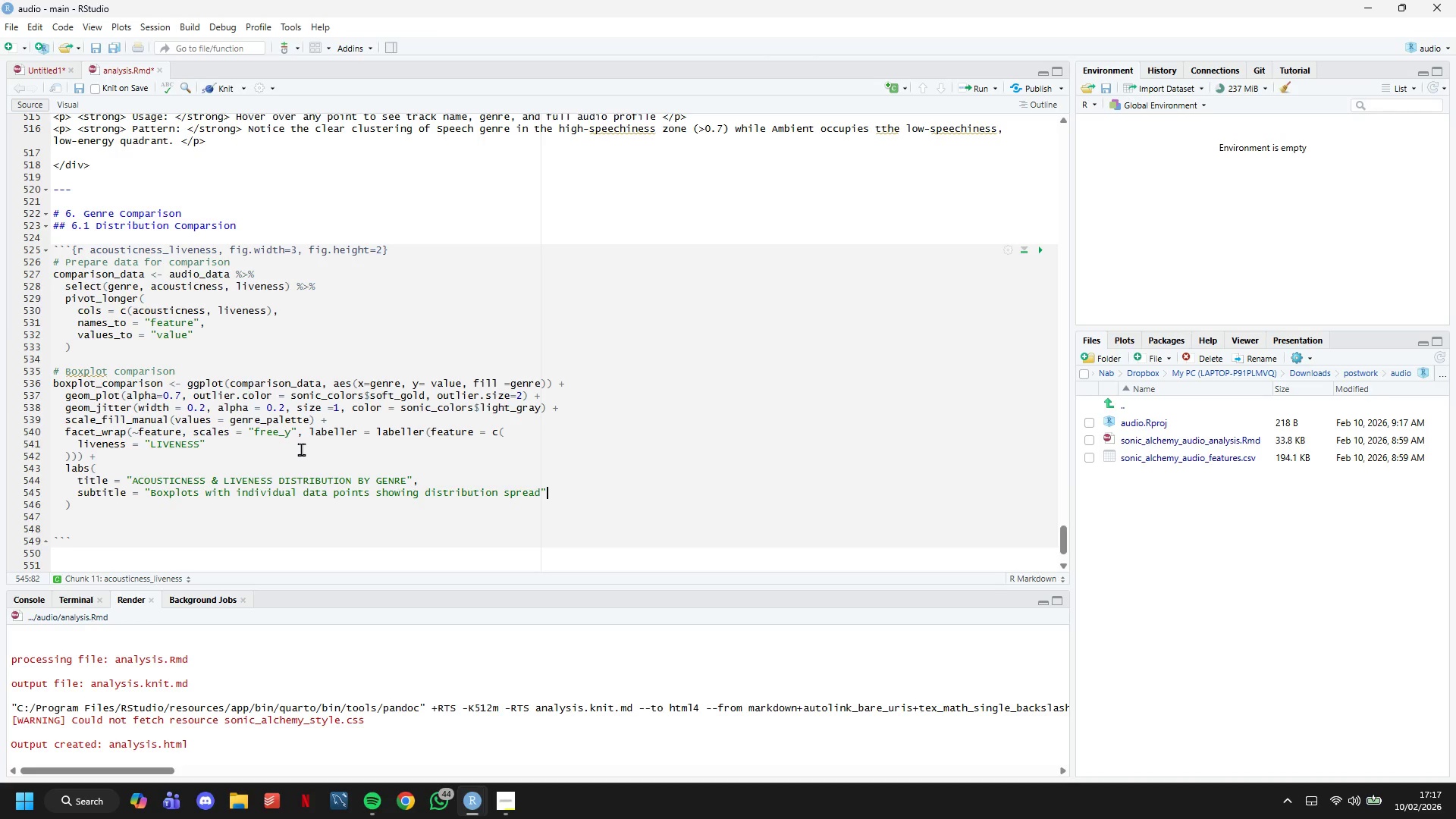 
key(Comma)
 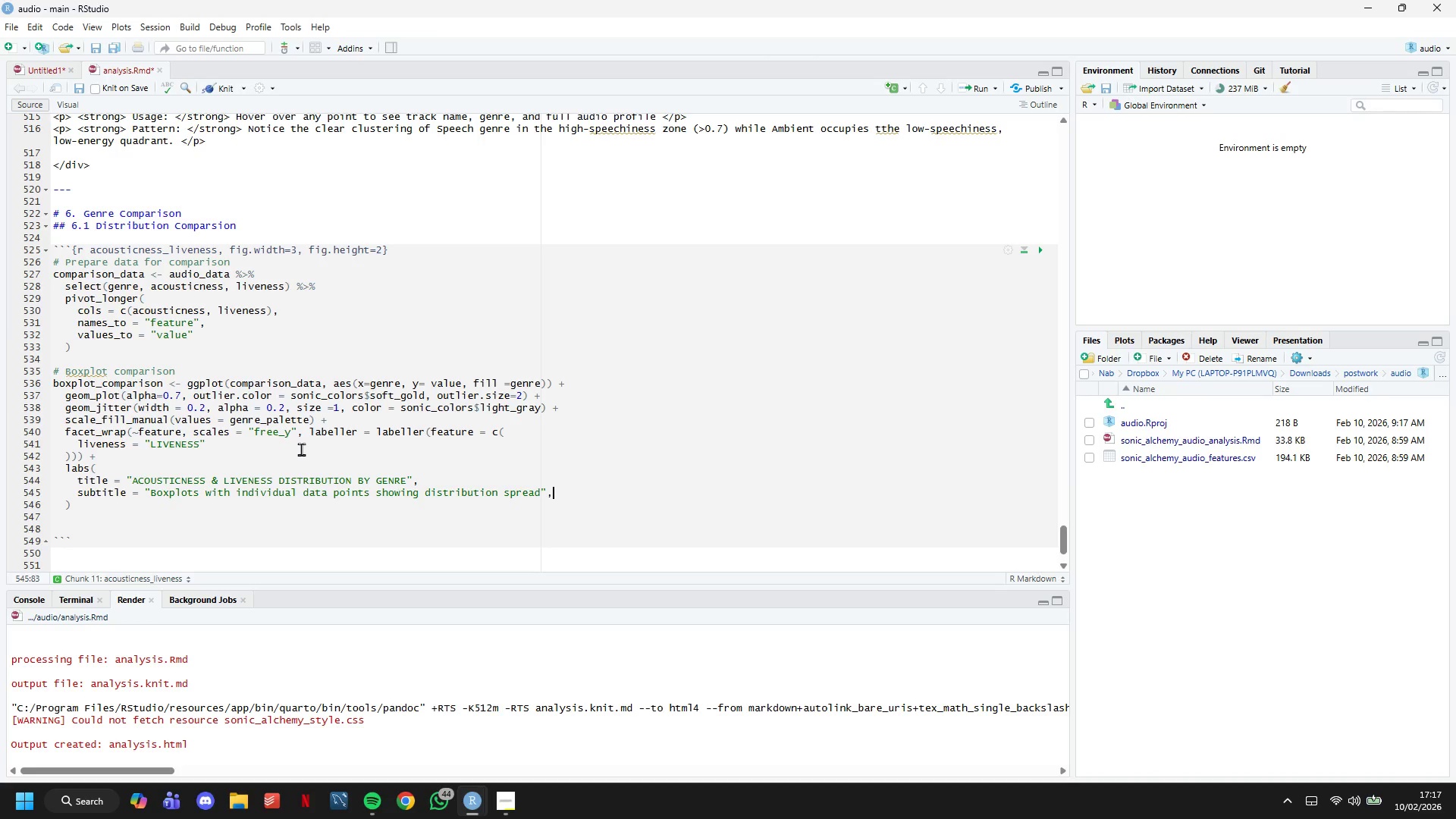 
key(Enter)
 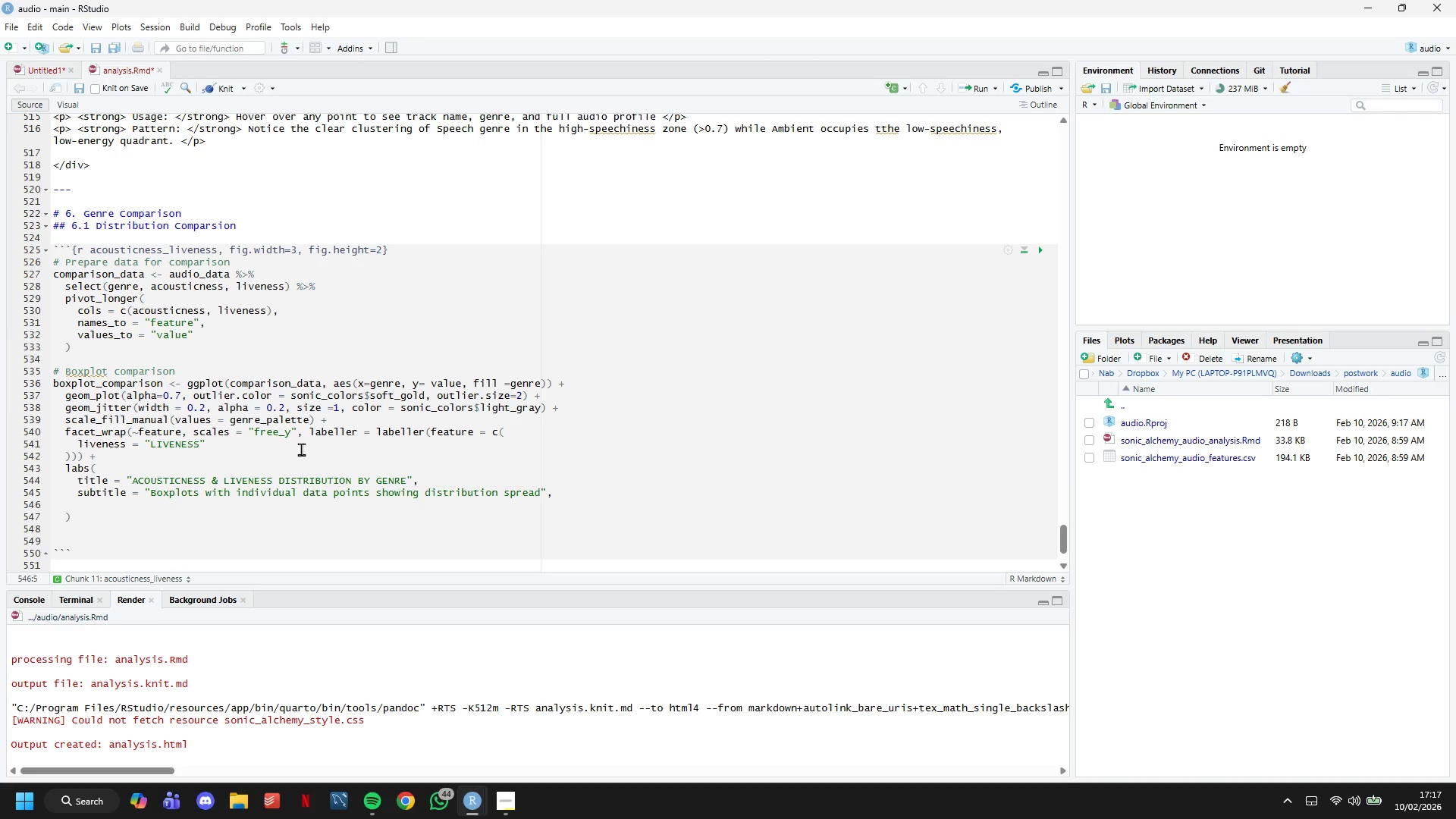 
type(x = "Genre)
 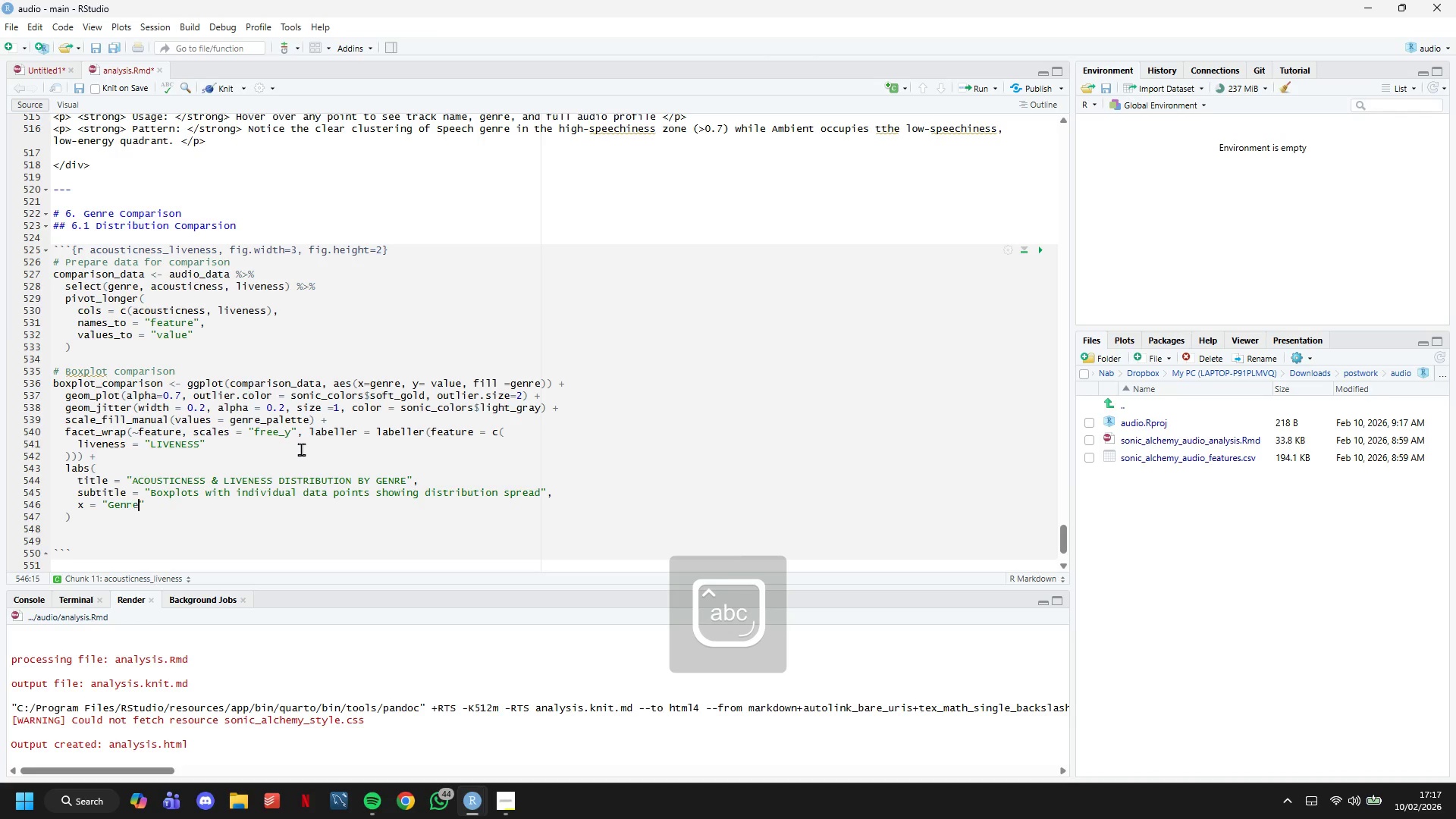 
key(ArrowRight)
 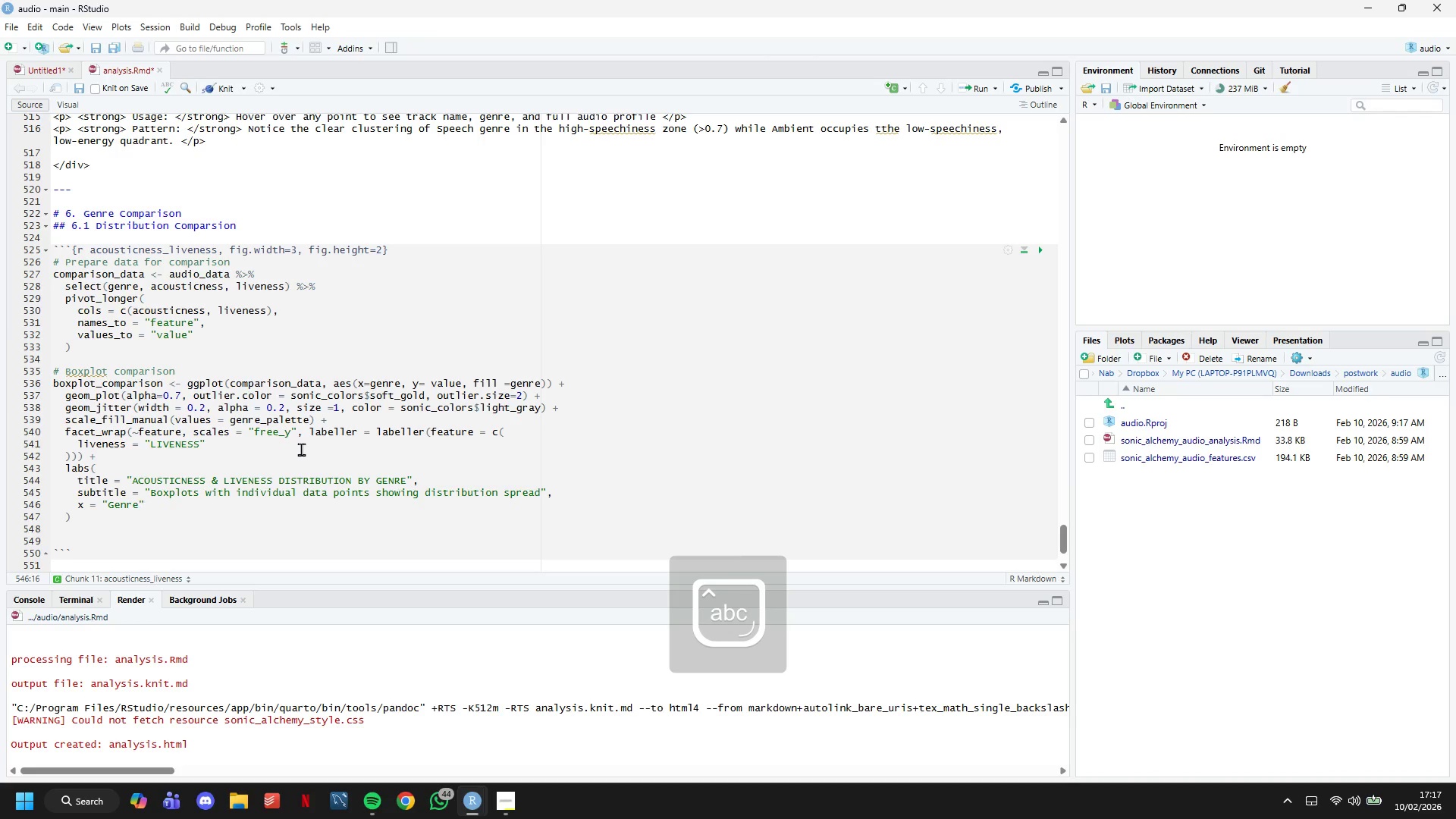 
key(Comma)
 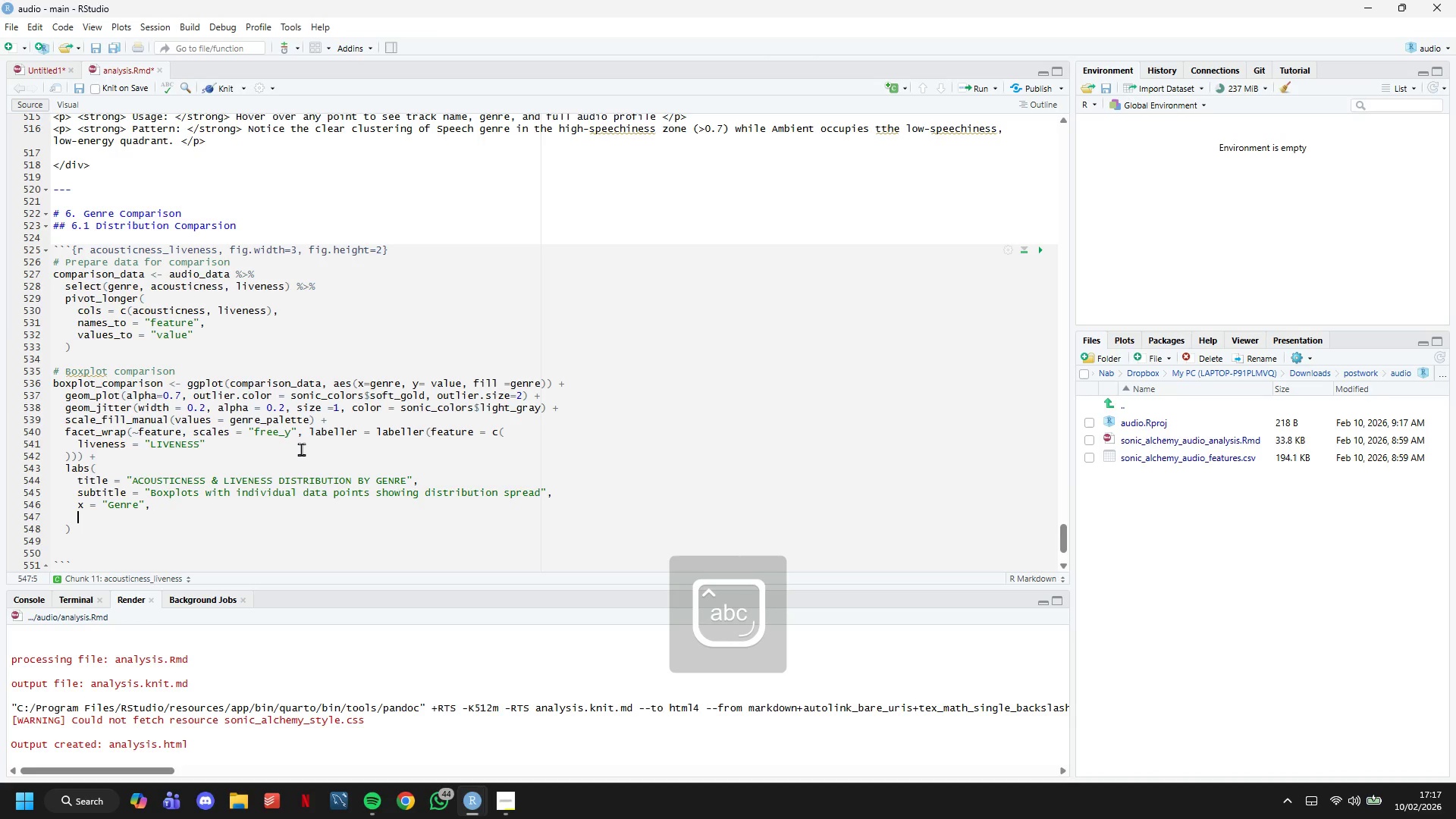 
key(Enter)
 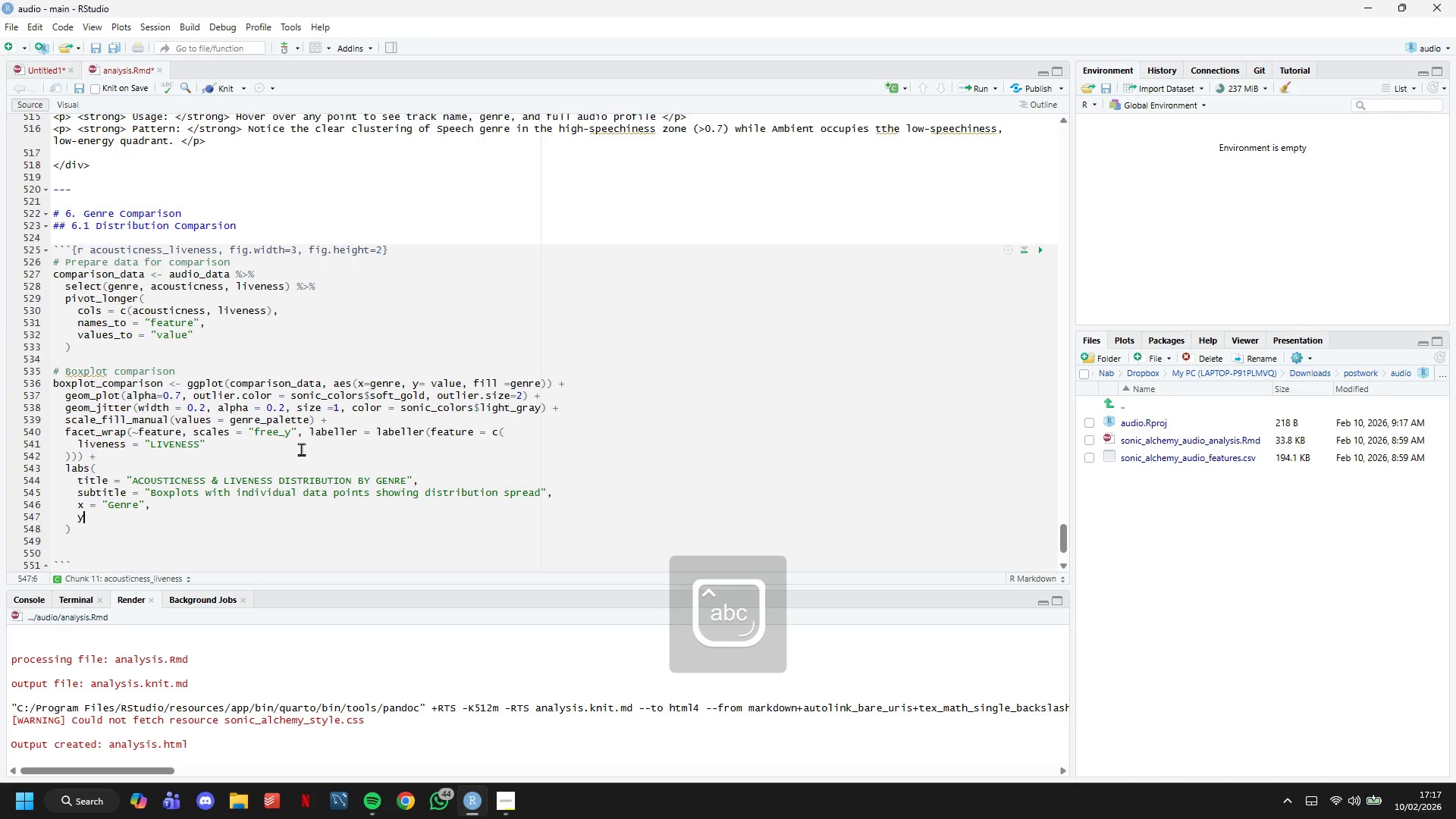 
type(y = "Feature Value)
 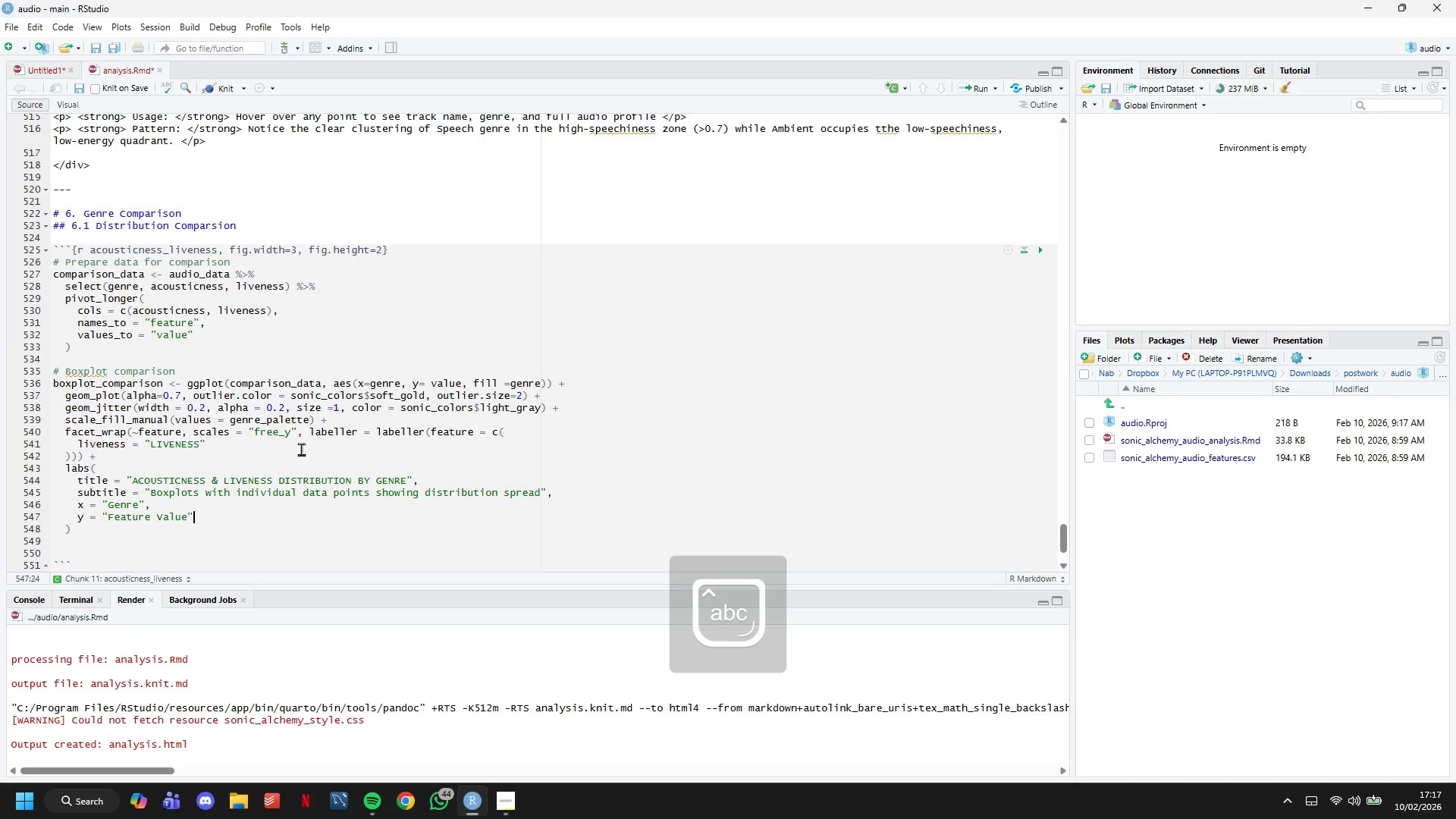 
 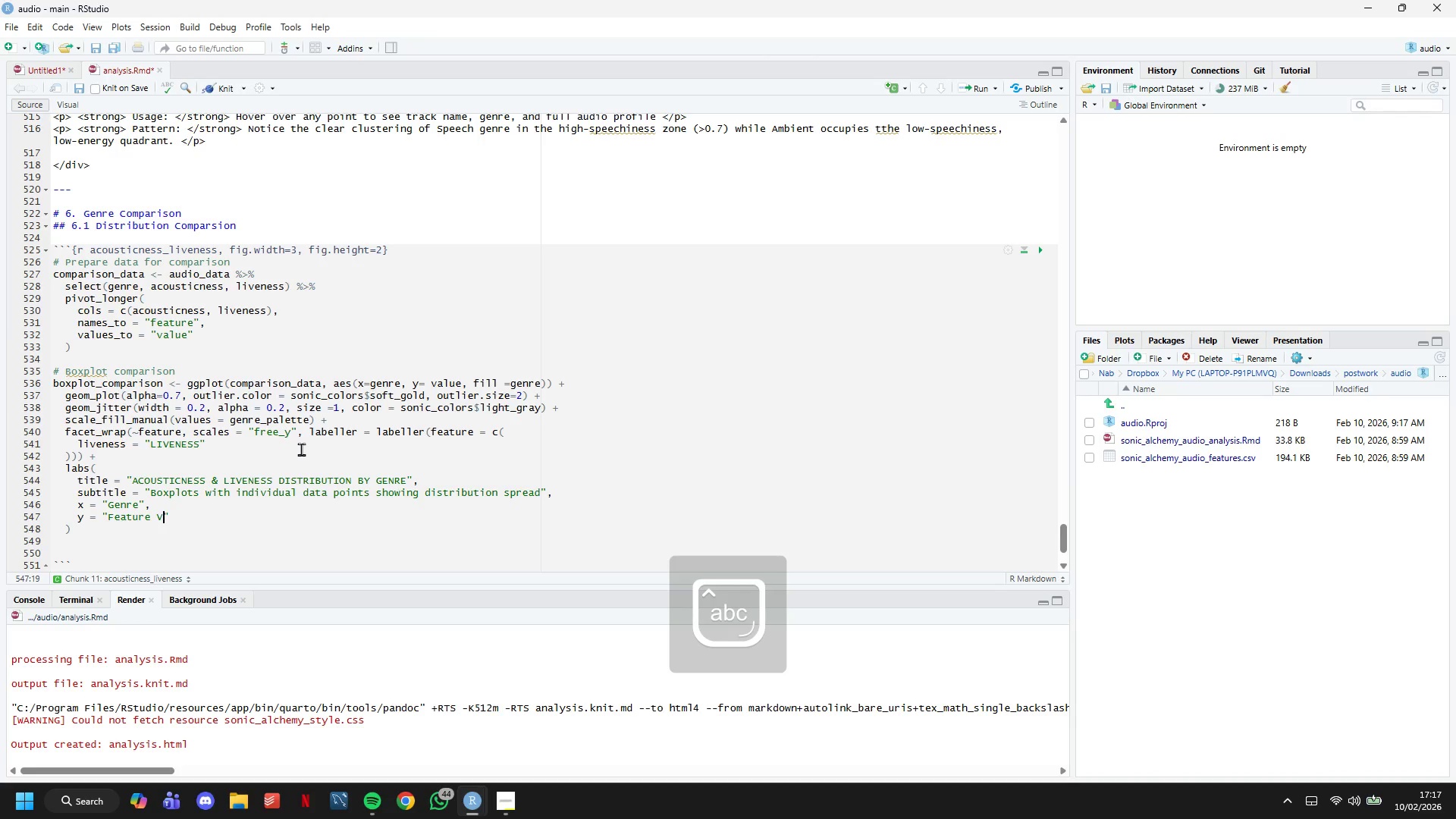 
key(ArrowRight)
 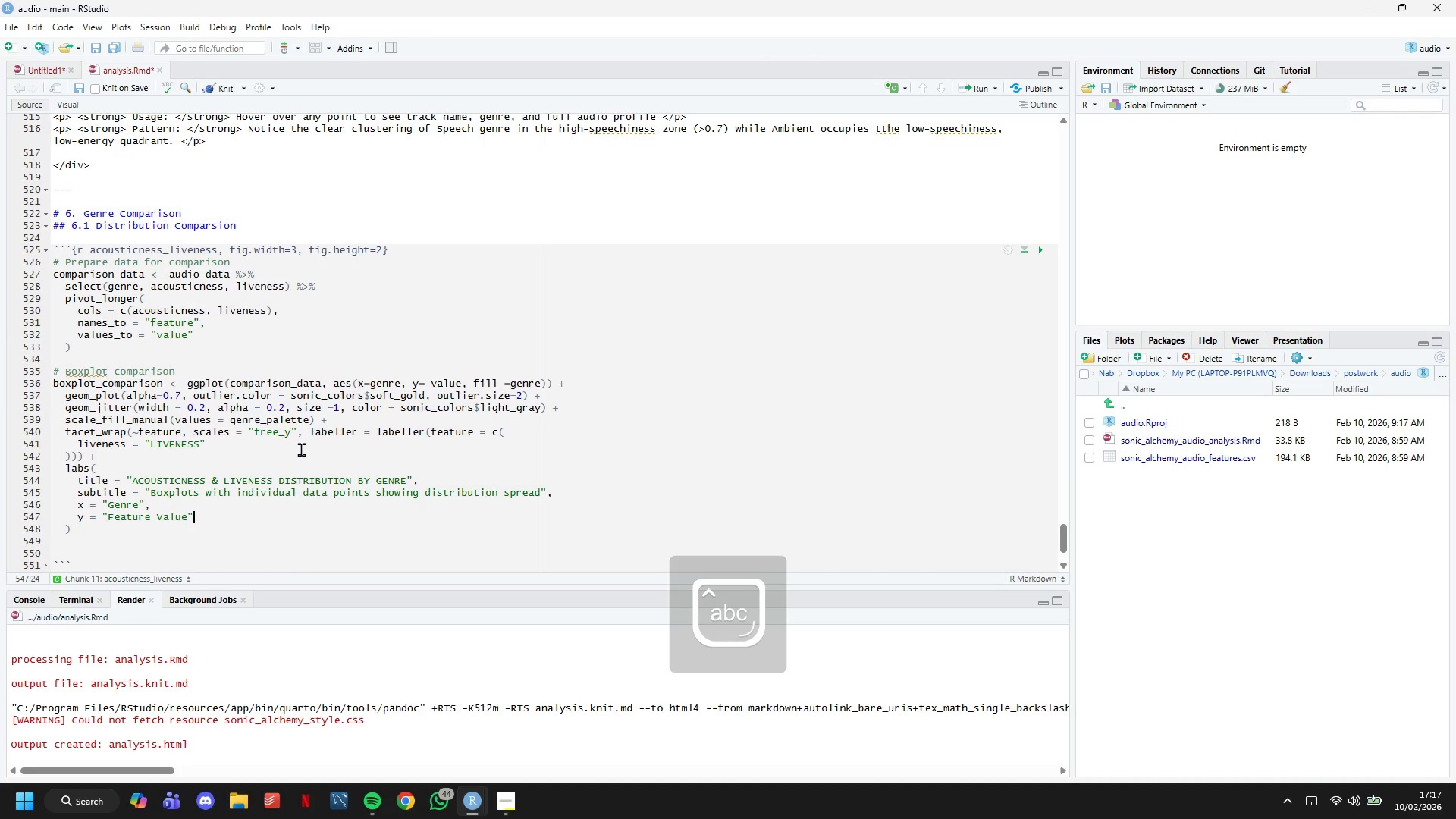 
key(ArrowDown)
 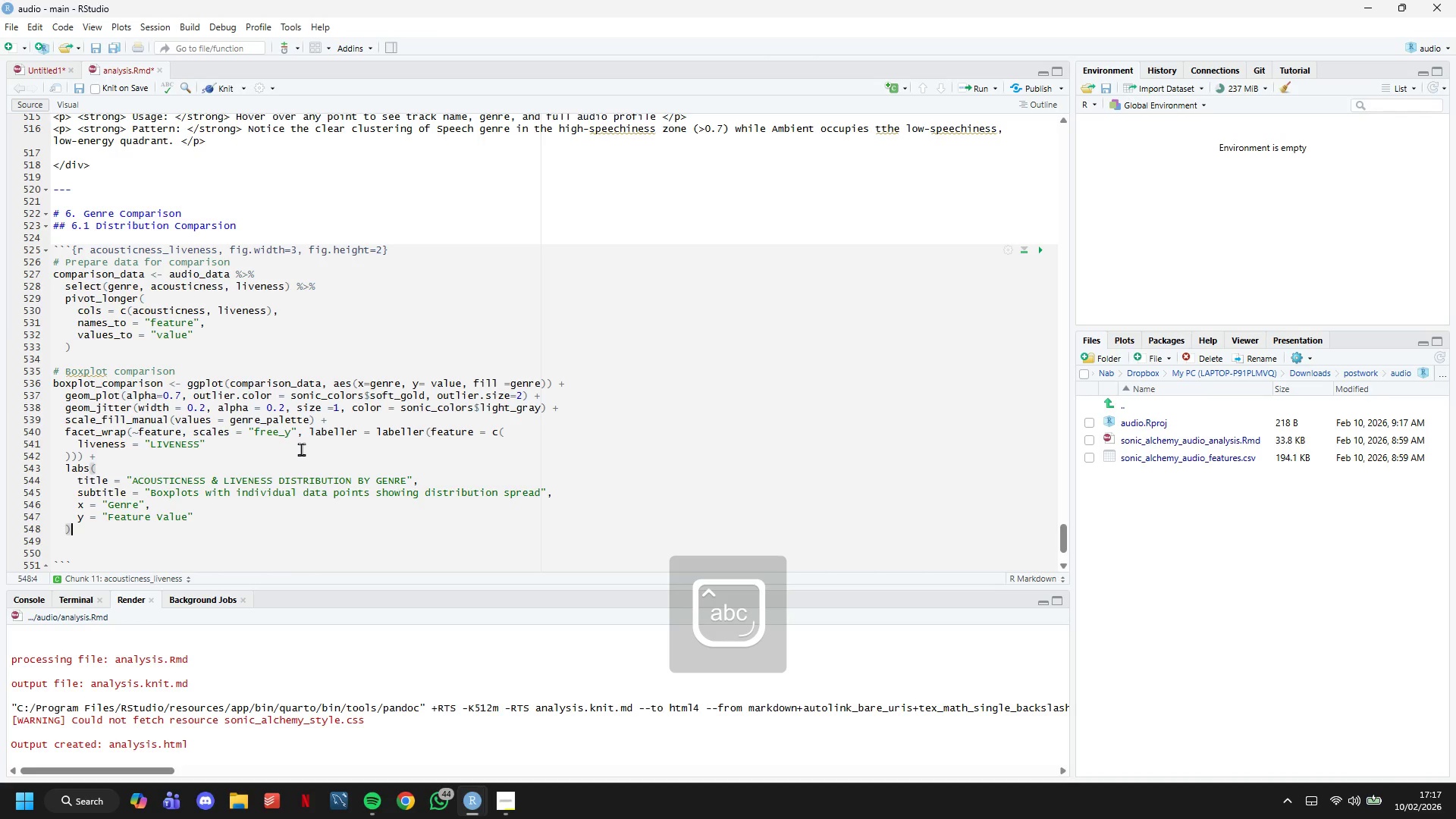 
key(Space)
 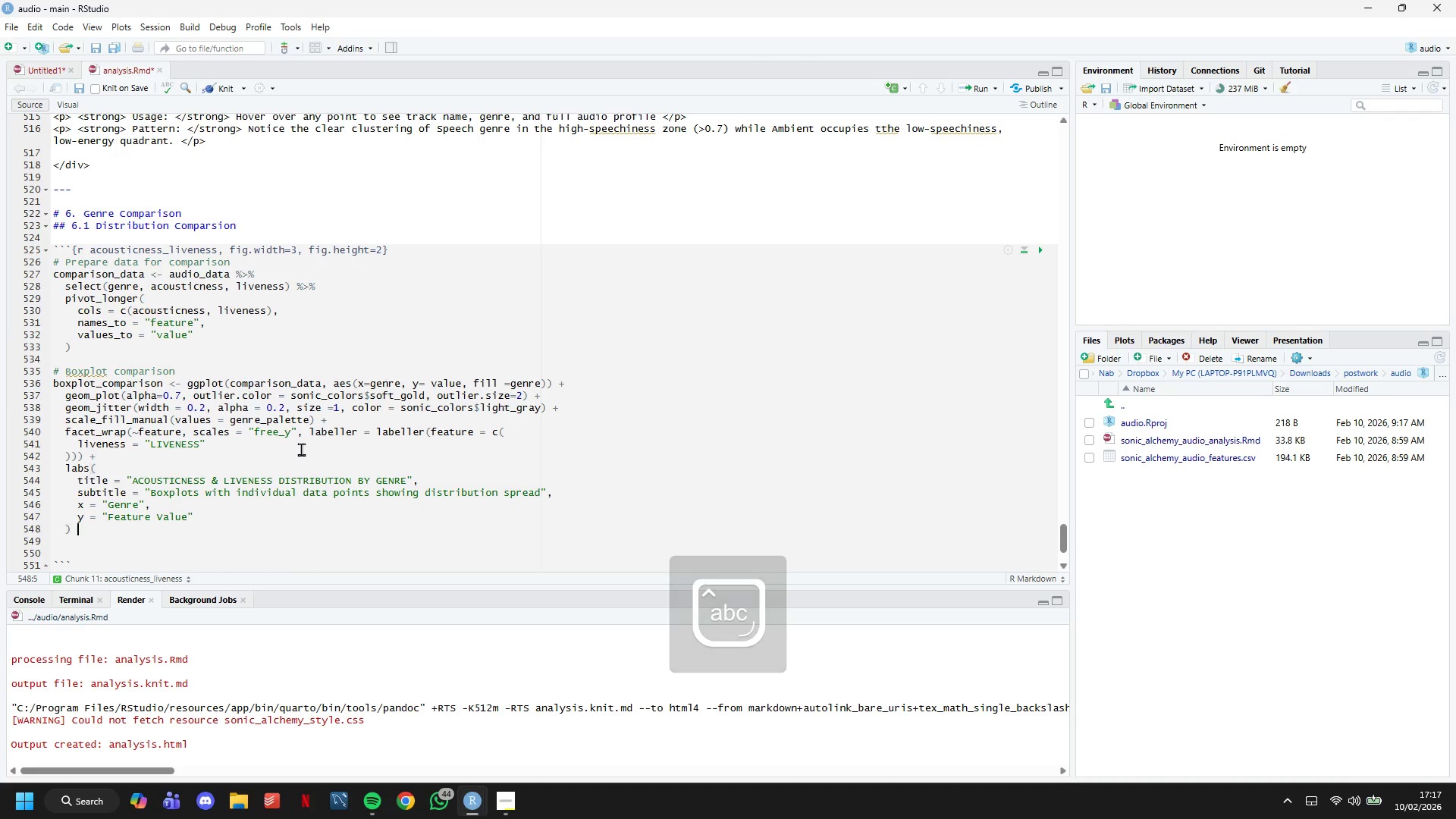 
key(Shift+Equal)
 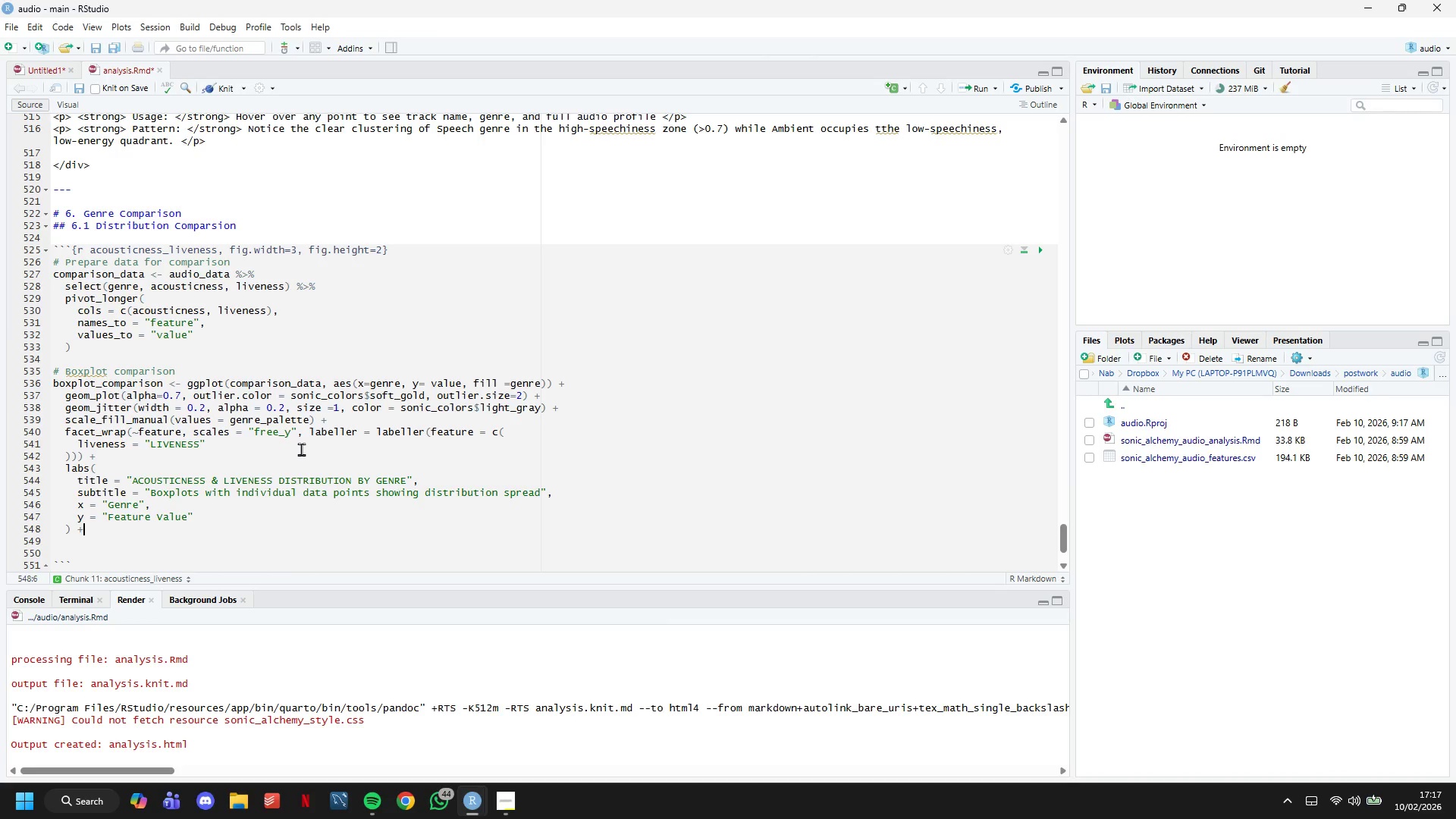 
key(Enter)
 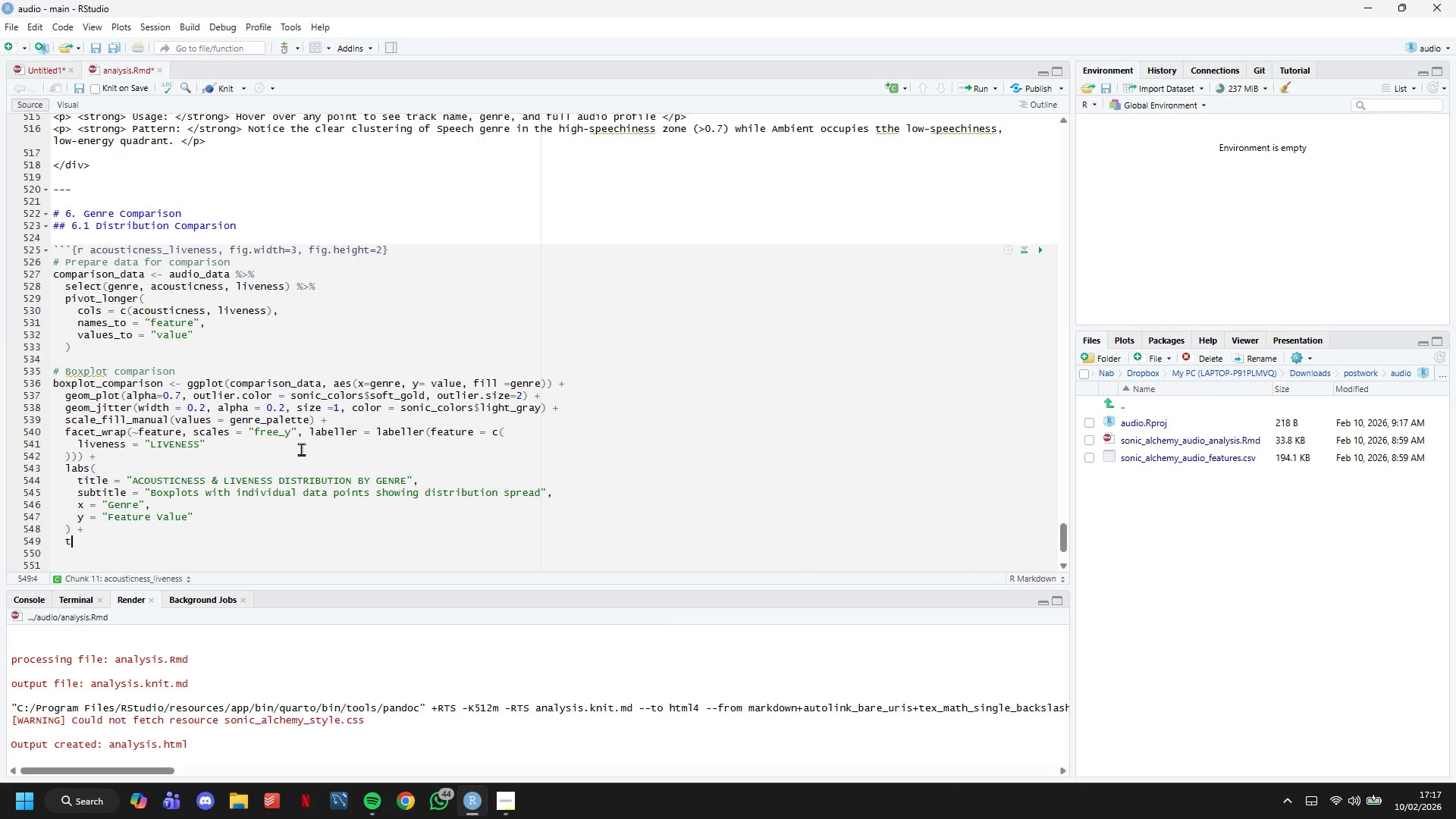 
type(theme_sonic()
 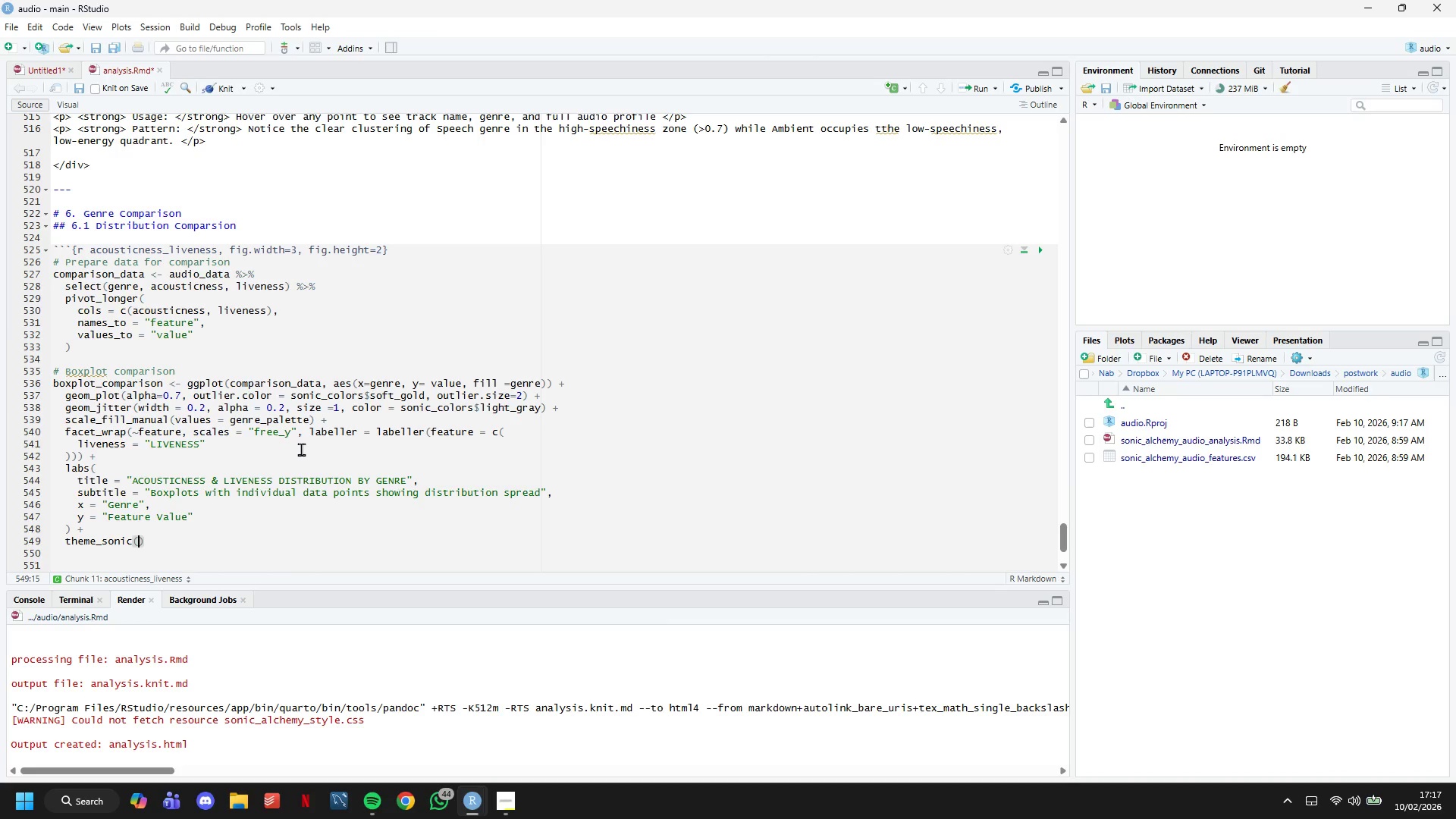 
key(ArrowRight)
 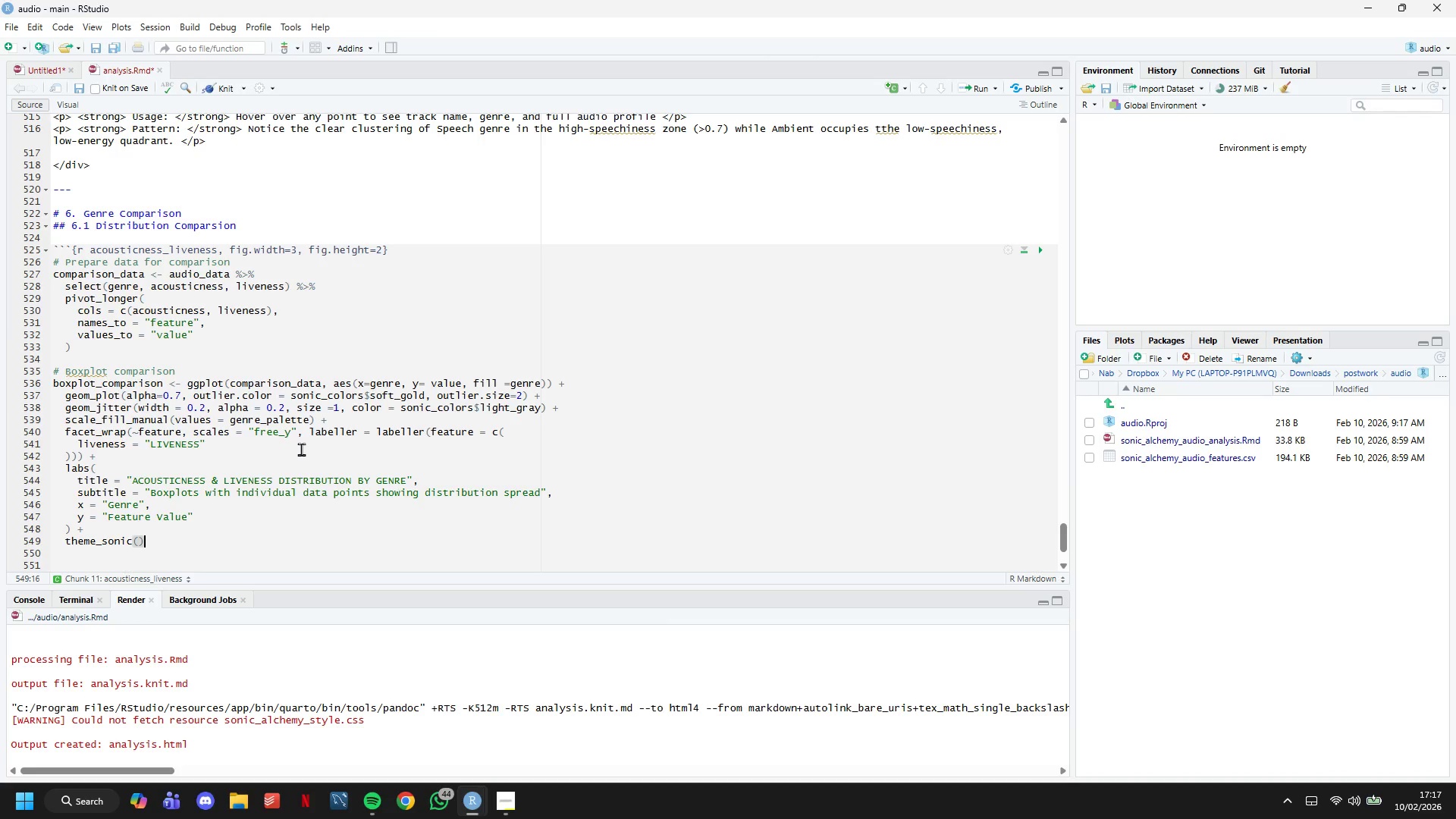 
key(Enter)
 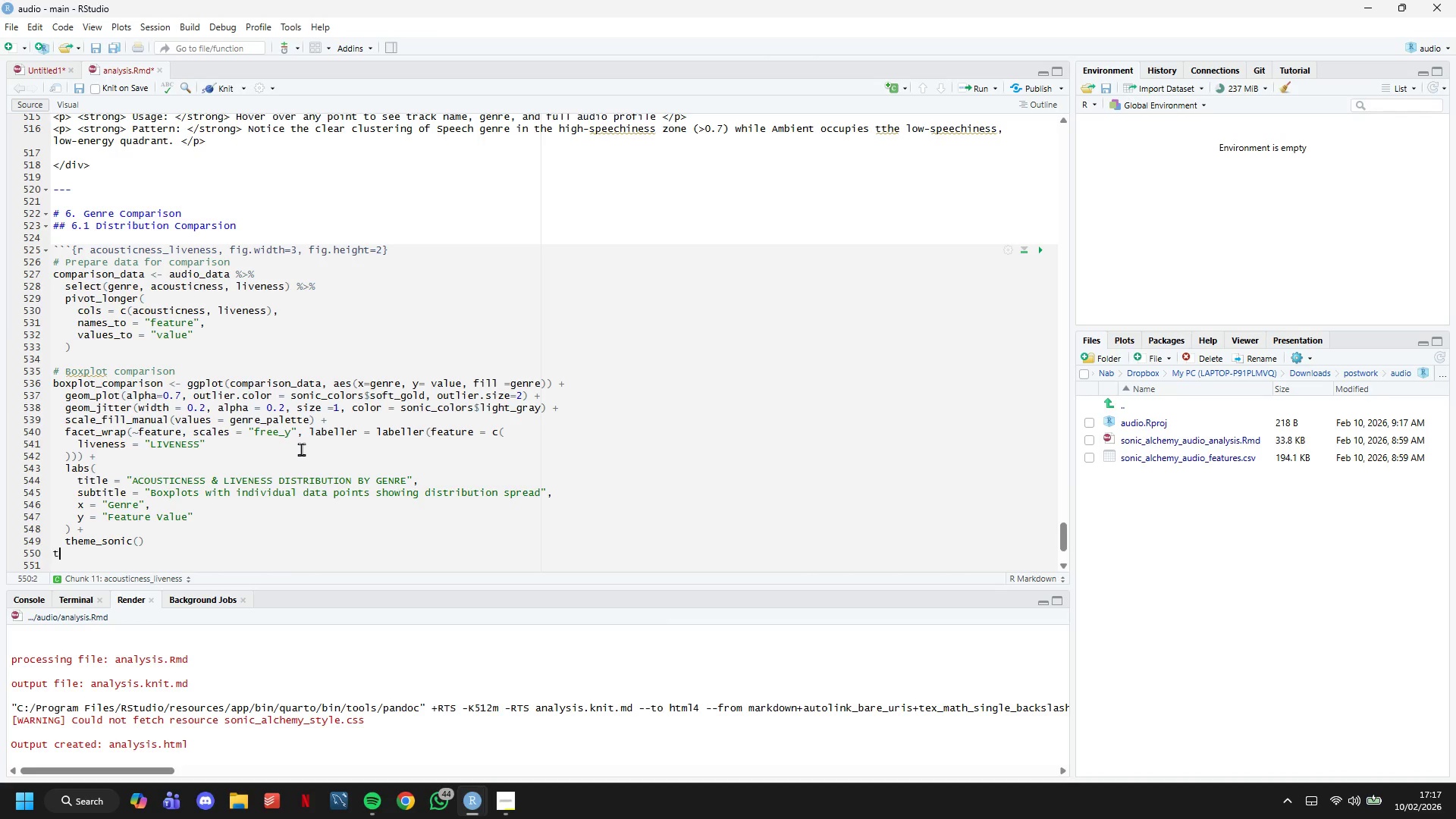 
type(theme()
 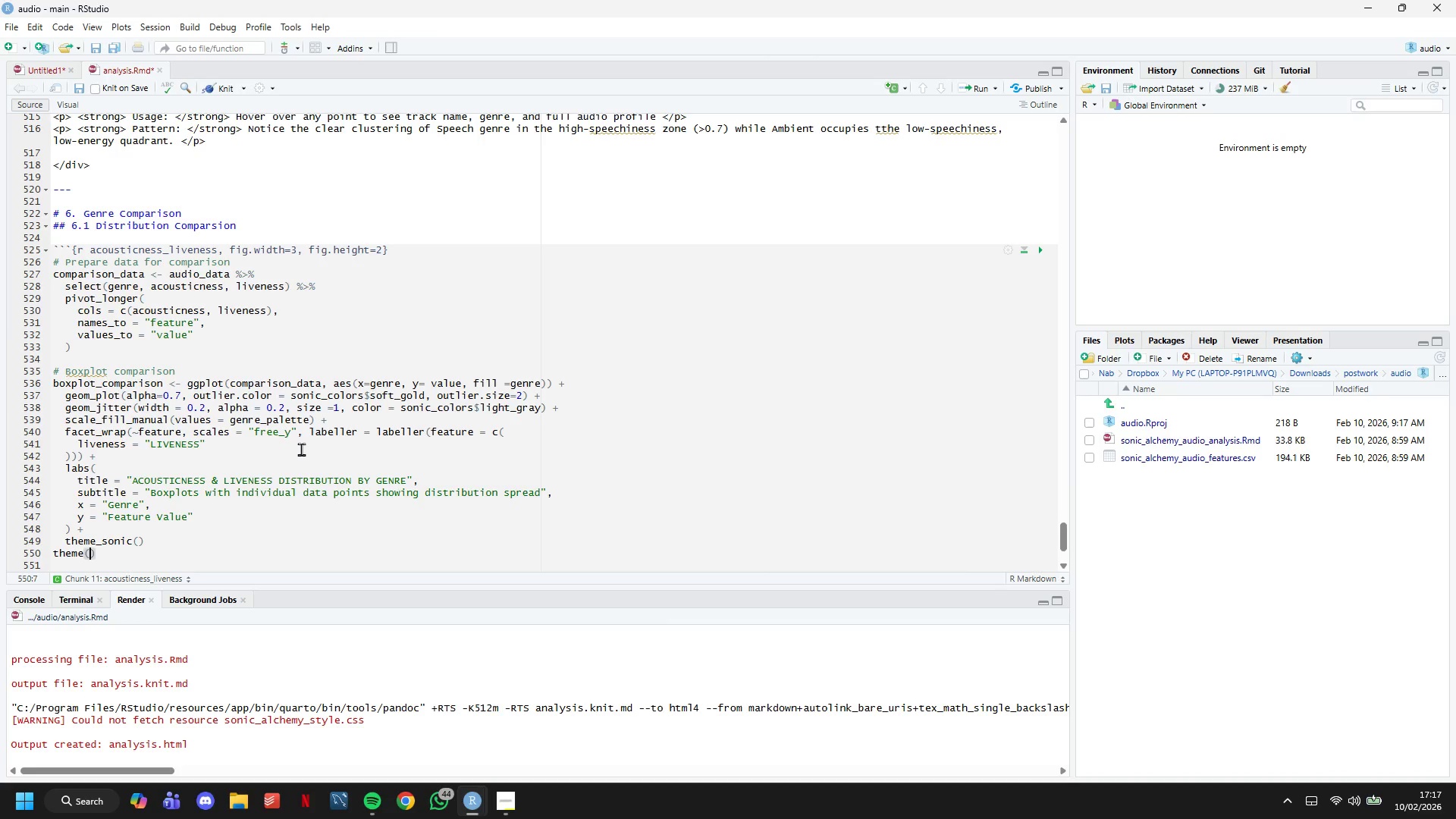 
key(Enter)
 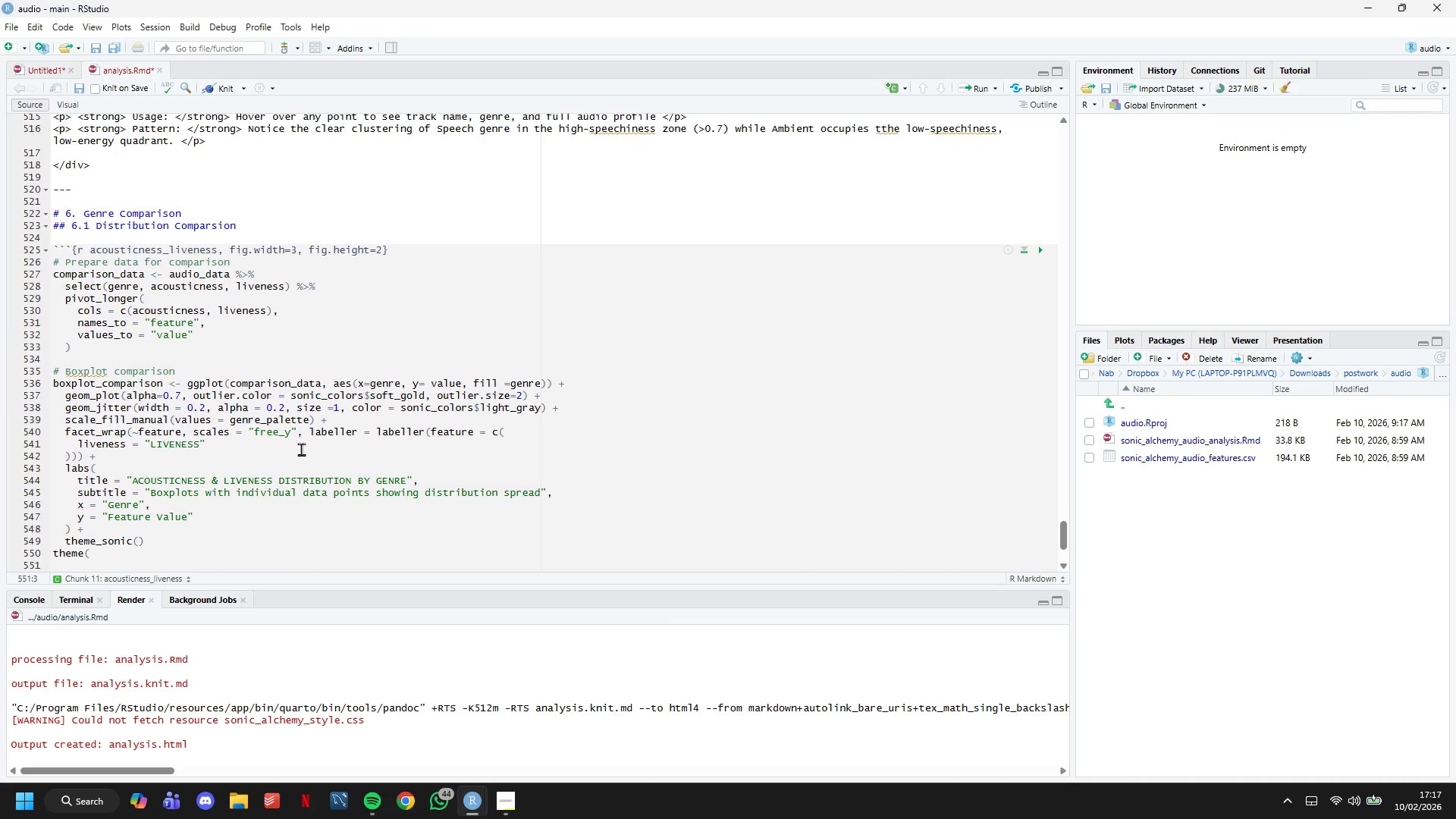 
type(legend.position = "none)
 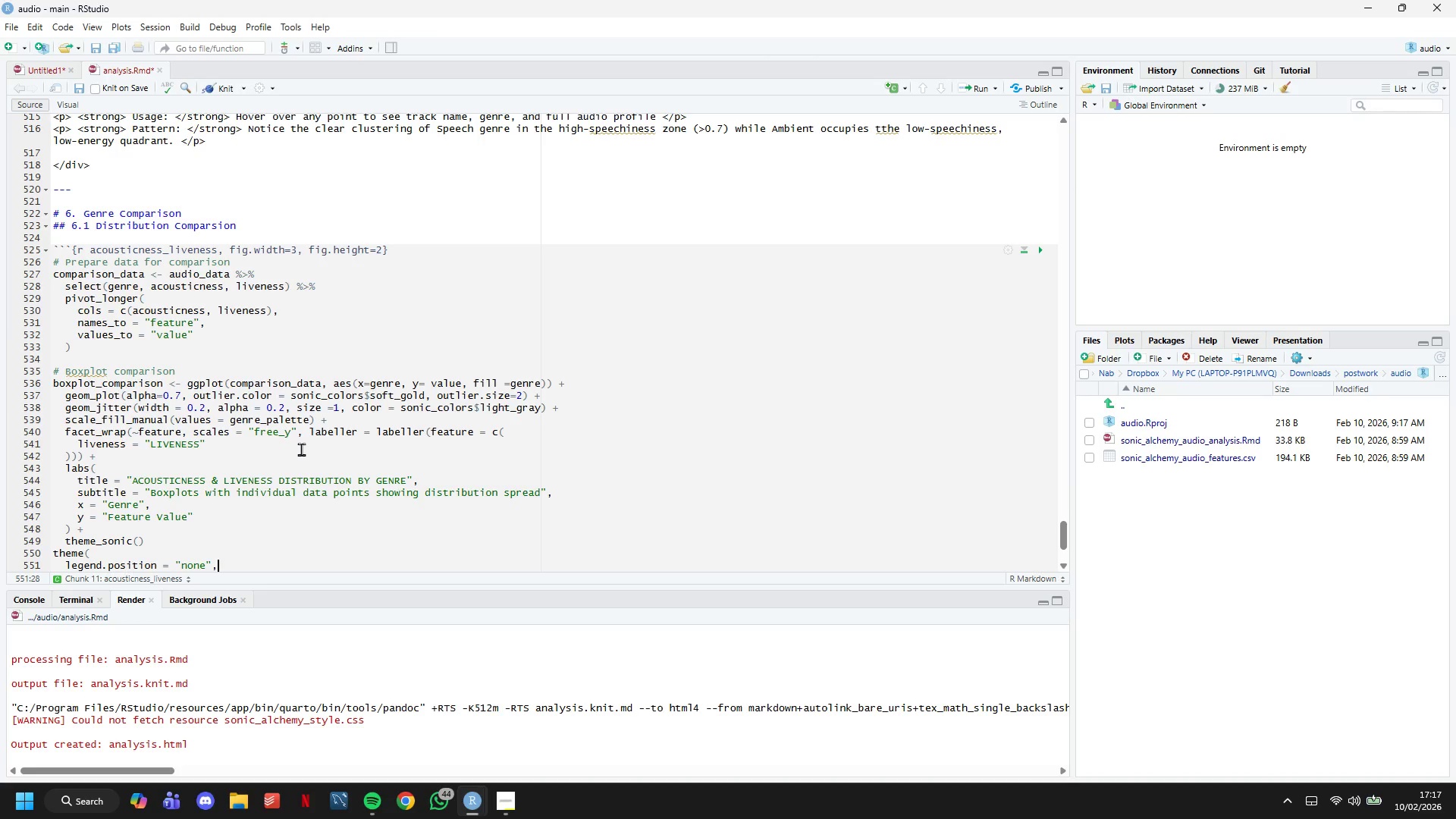 
 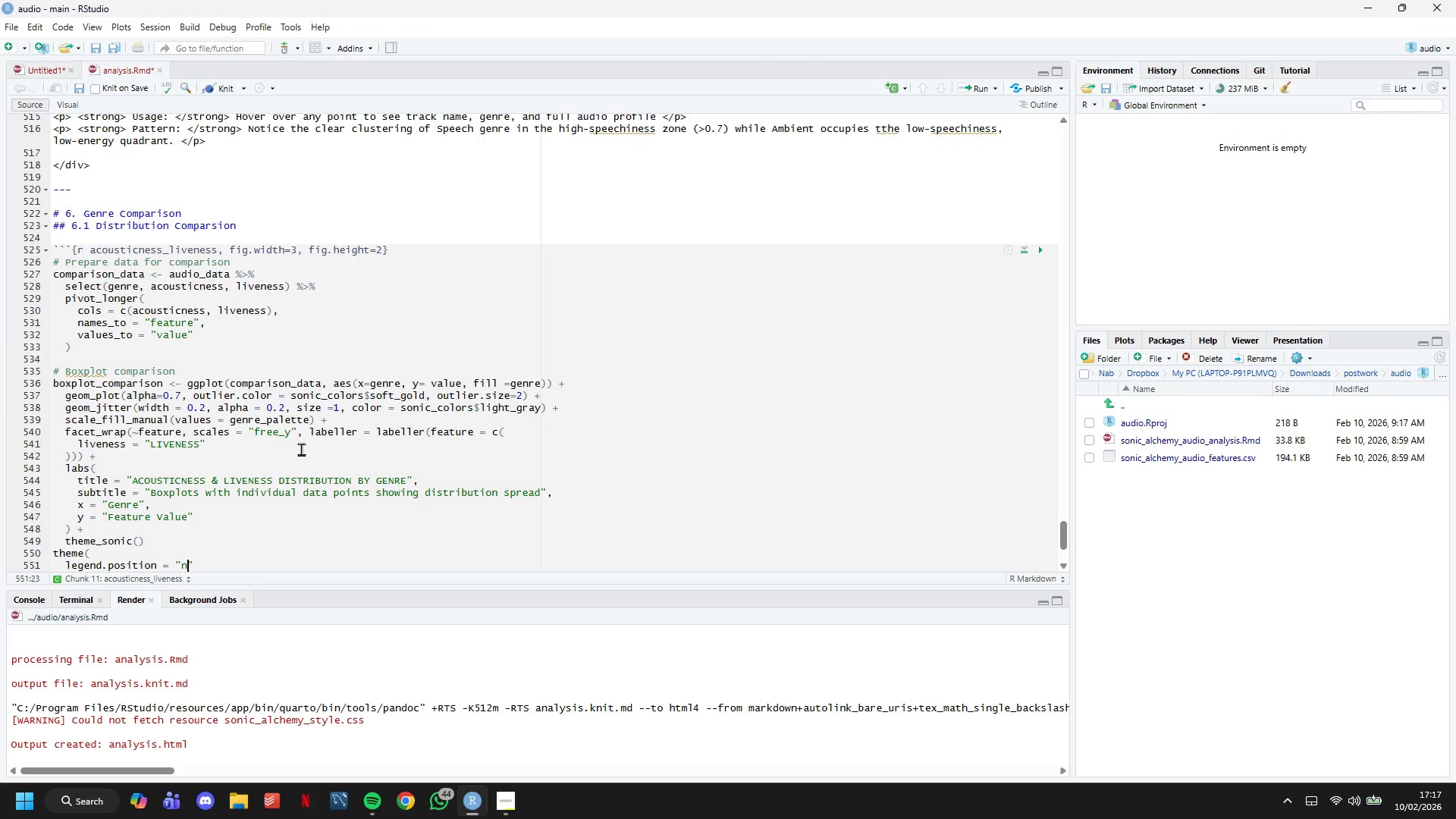 
key(ArrowRight)
 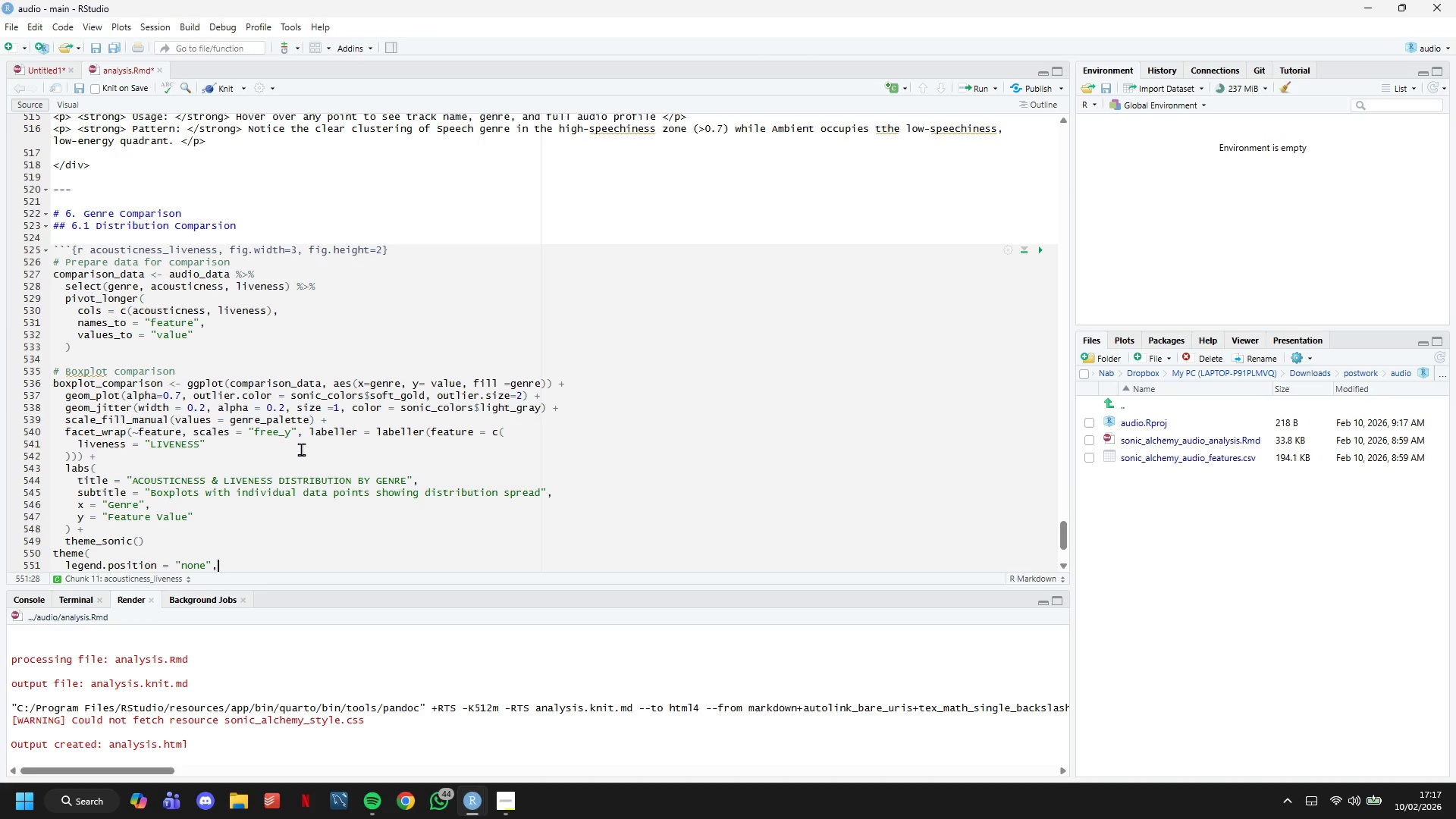 
key(Comma)
 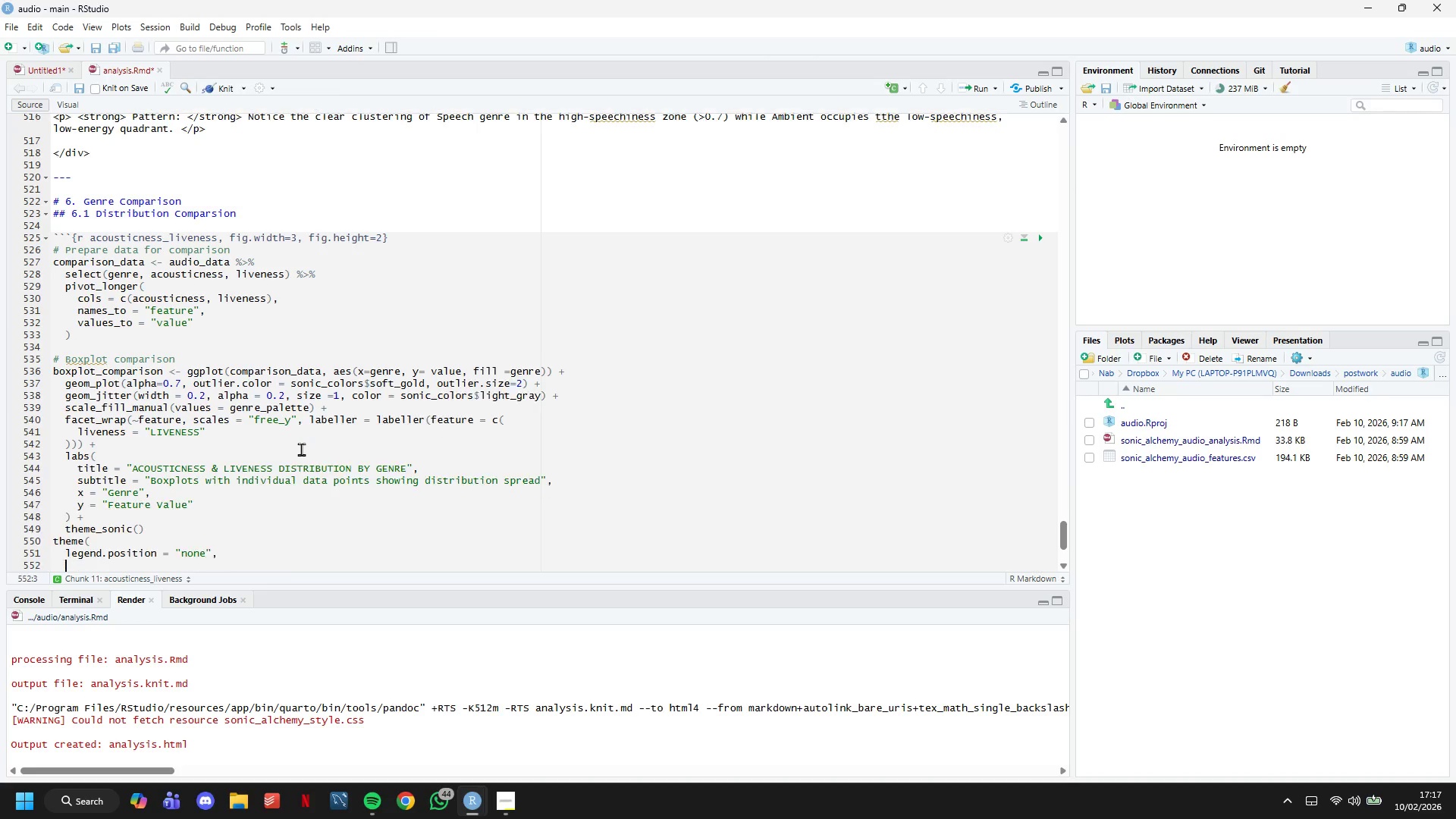 
key(Enter)
 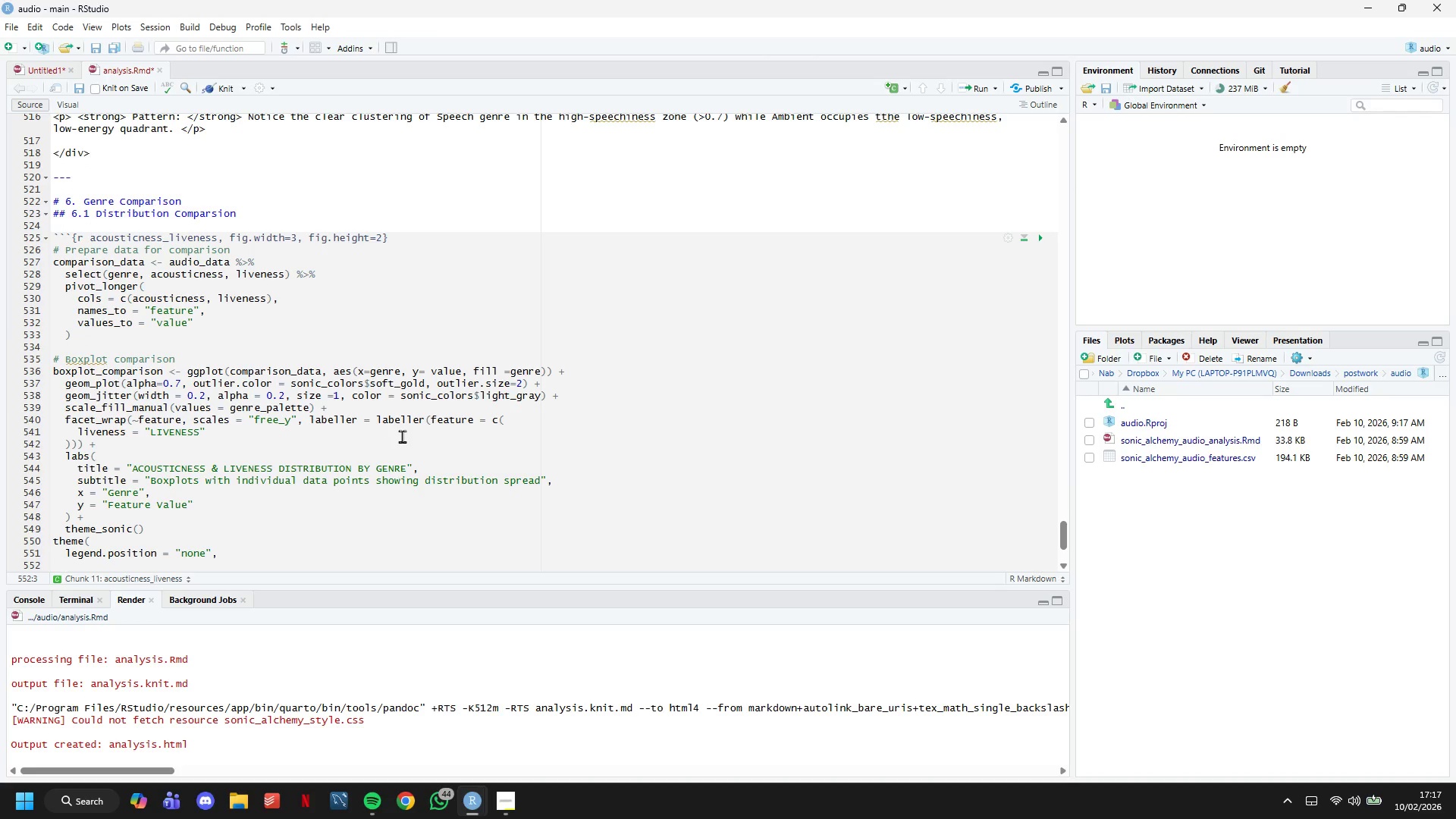 
scroll: coordinate [401, 435], scroll_direction: down, amount: 2.0
 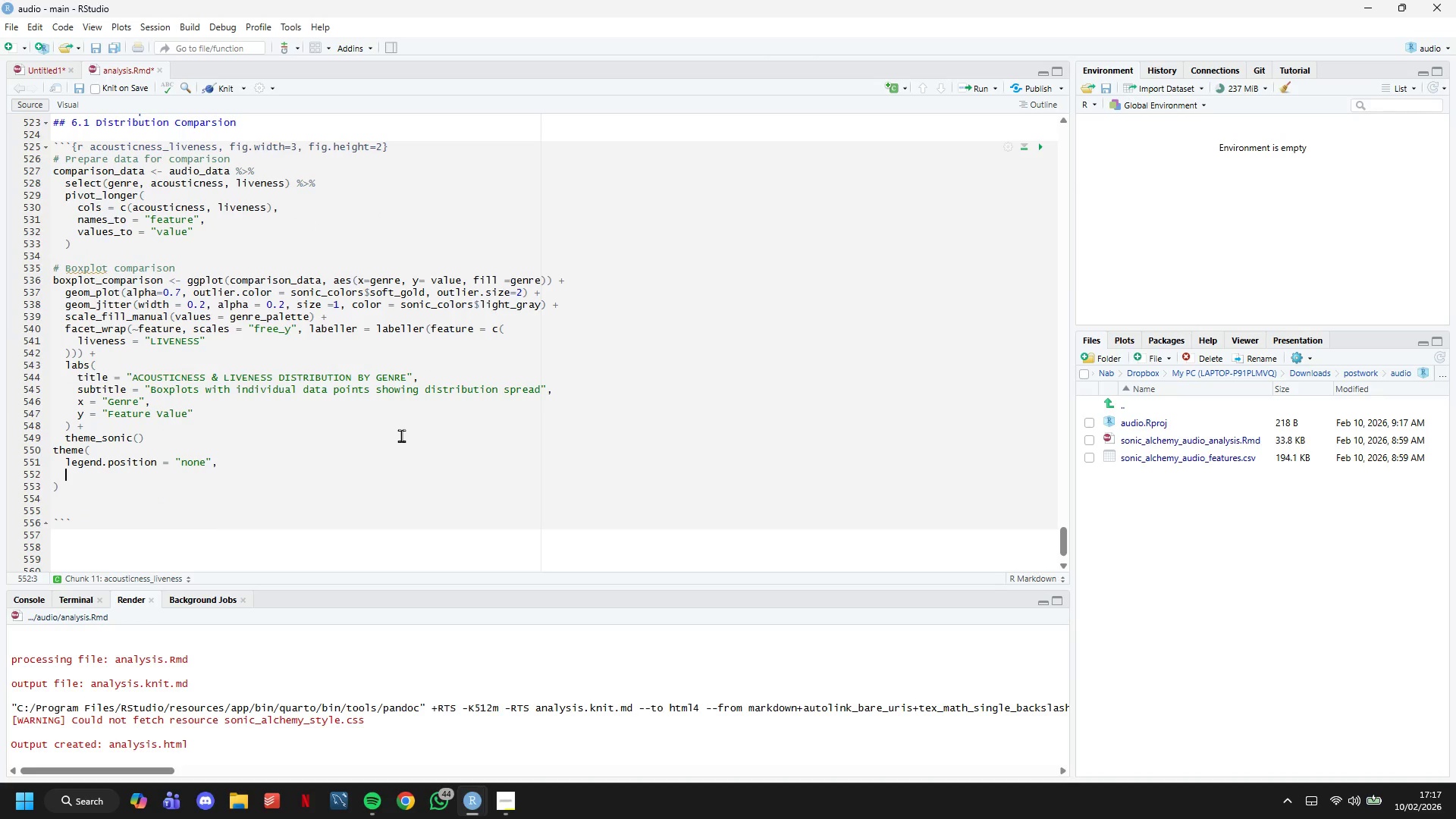 
type(axis.text.x = element_text(angle =15, hjust =1)
 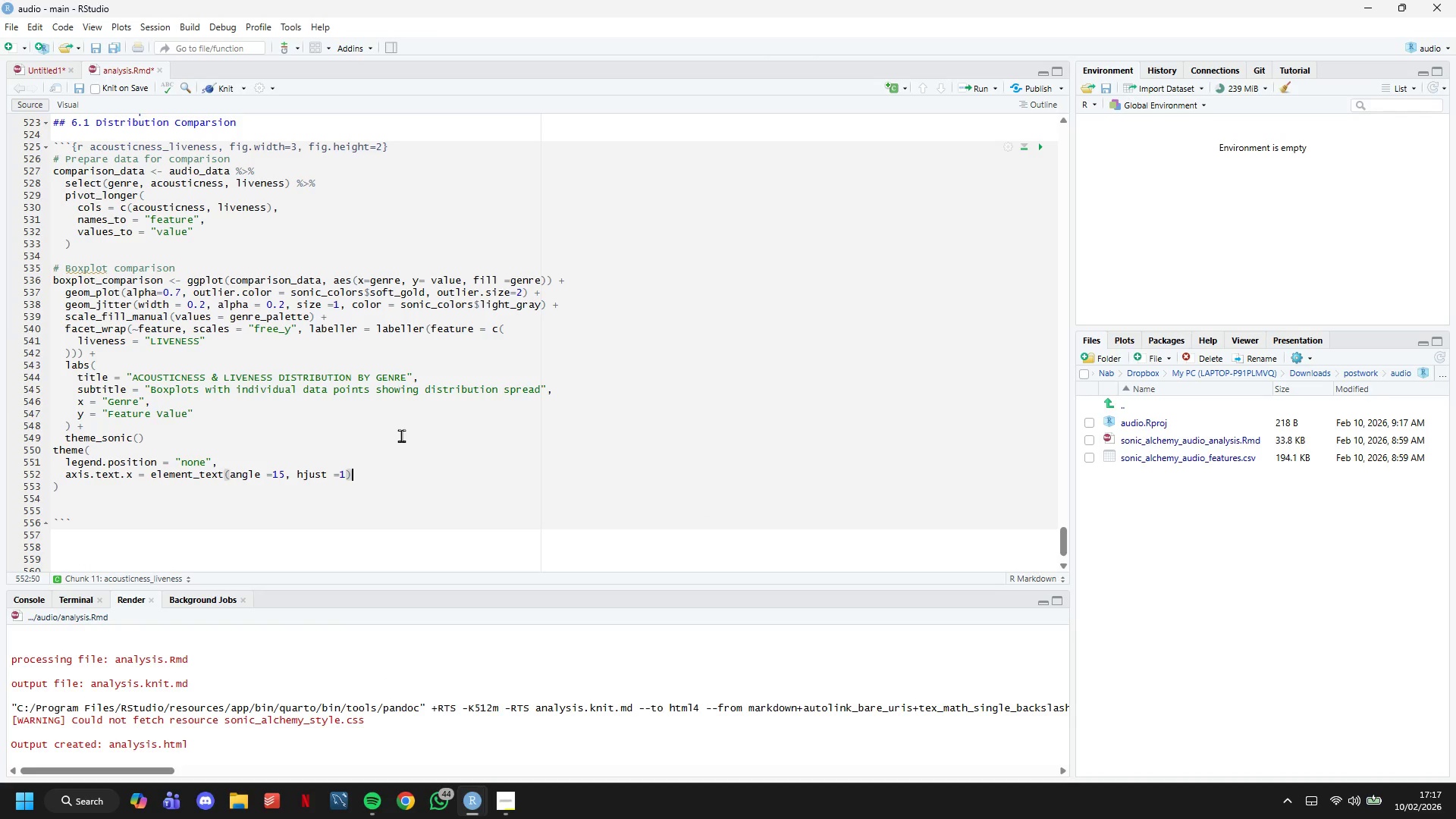 
 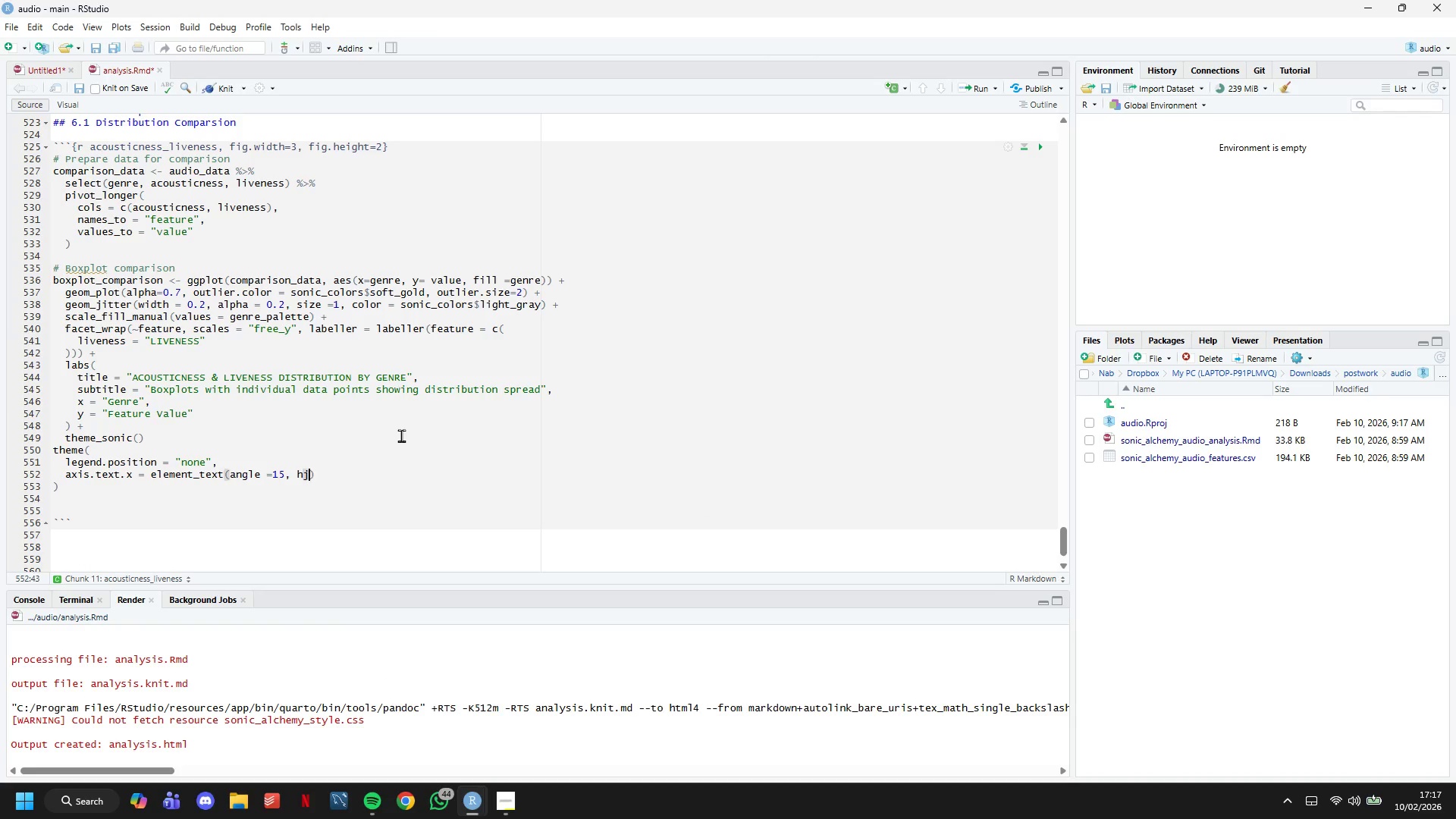 
key(ArrowRight)
 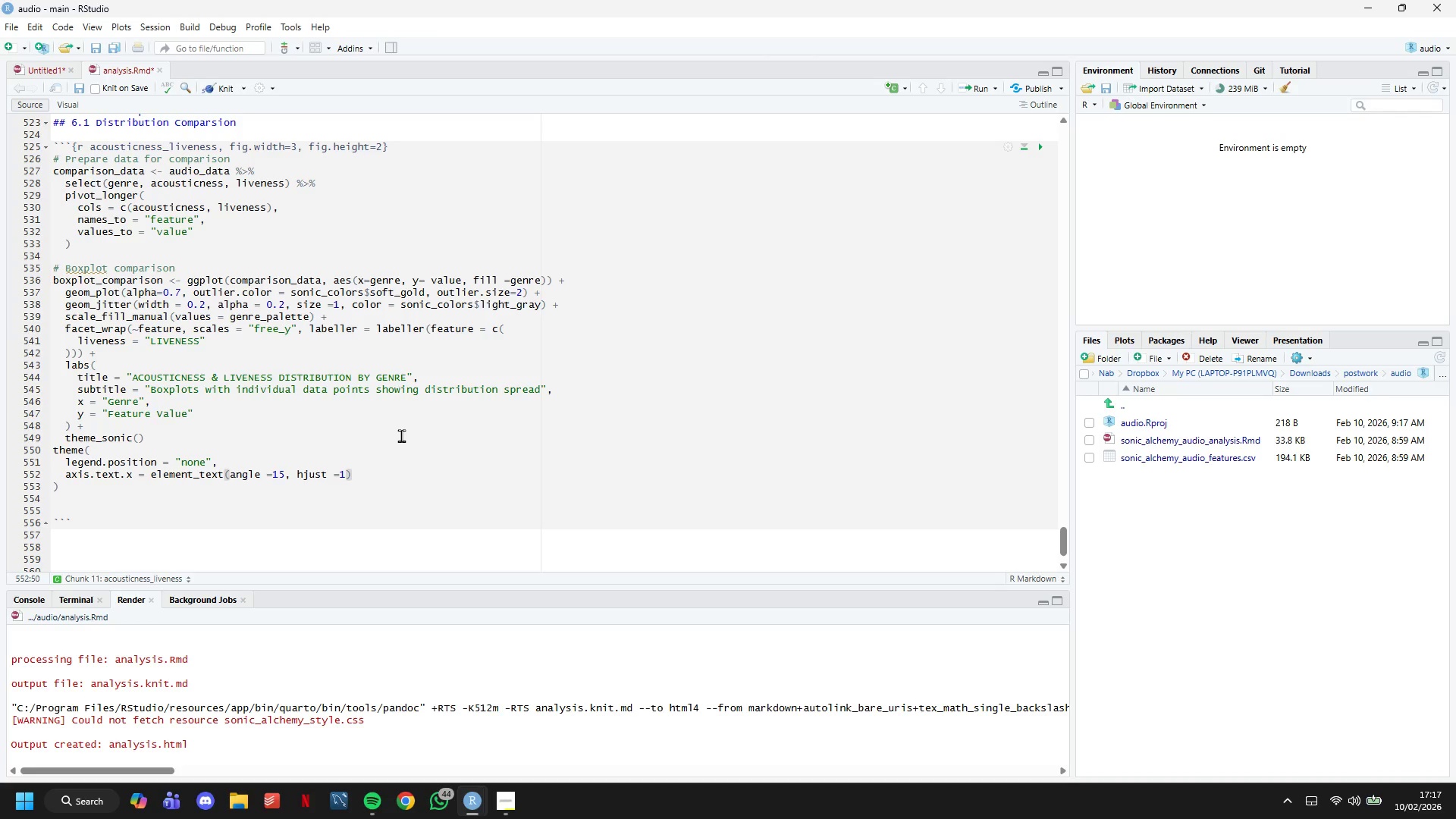 
key(ArrowDown)
 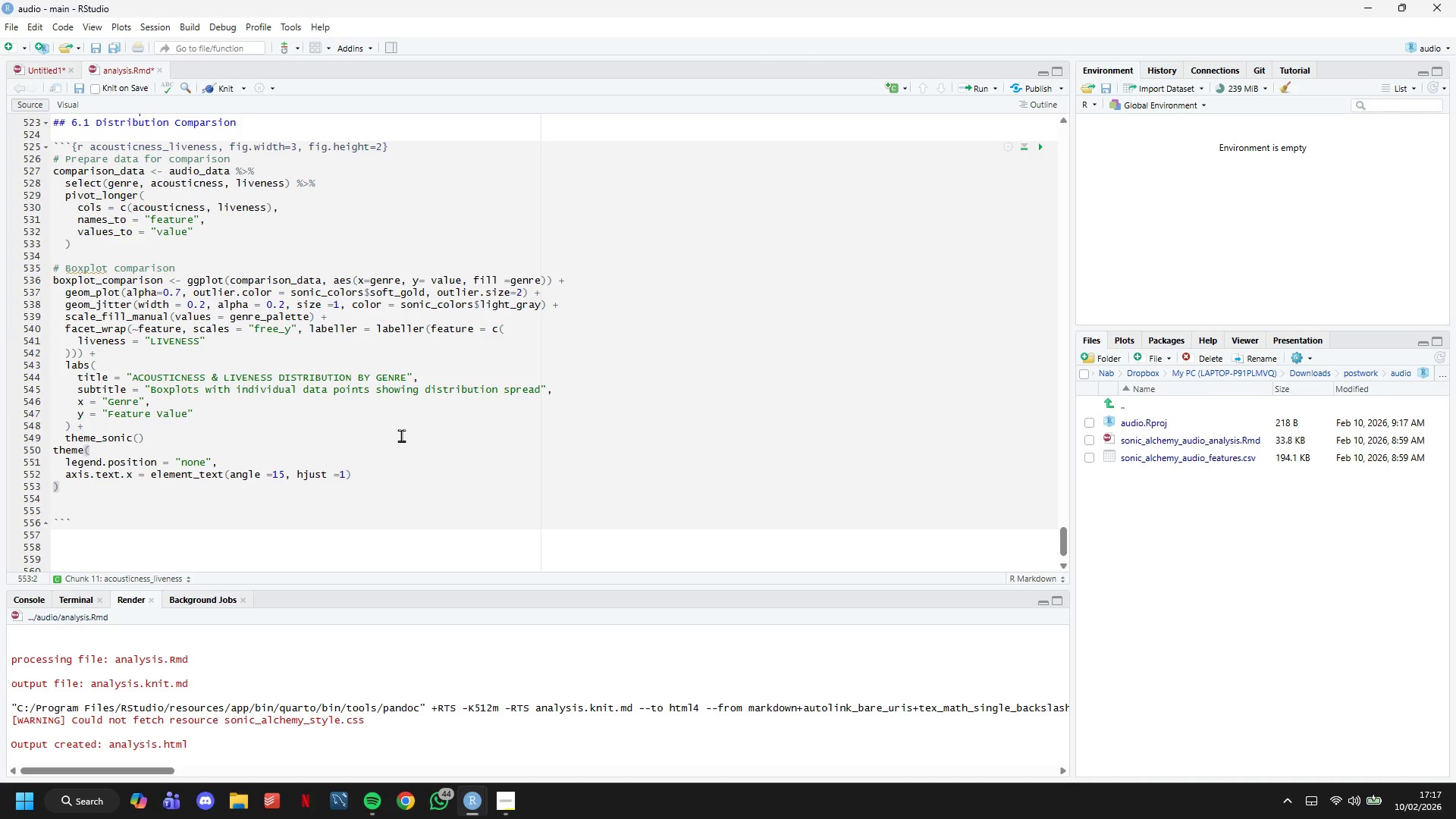 
key(Enter)
 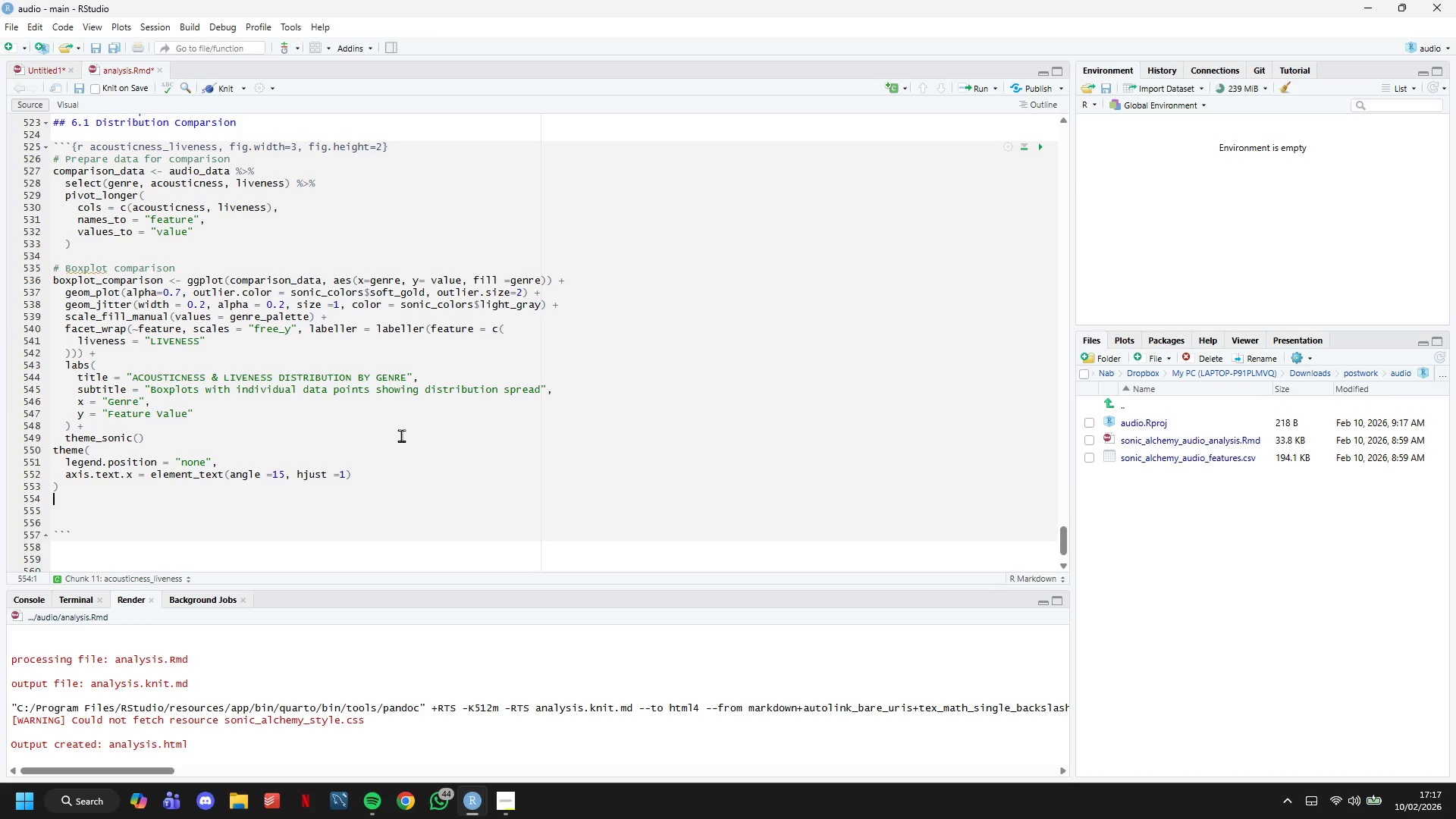 
key(Enter)
 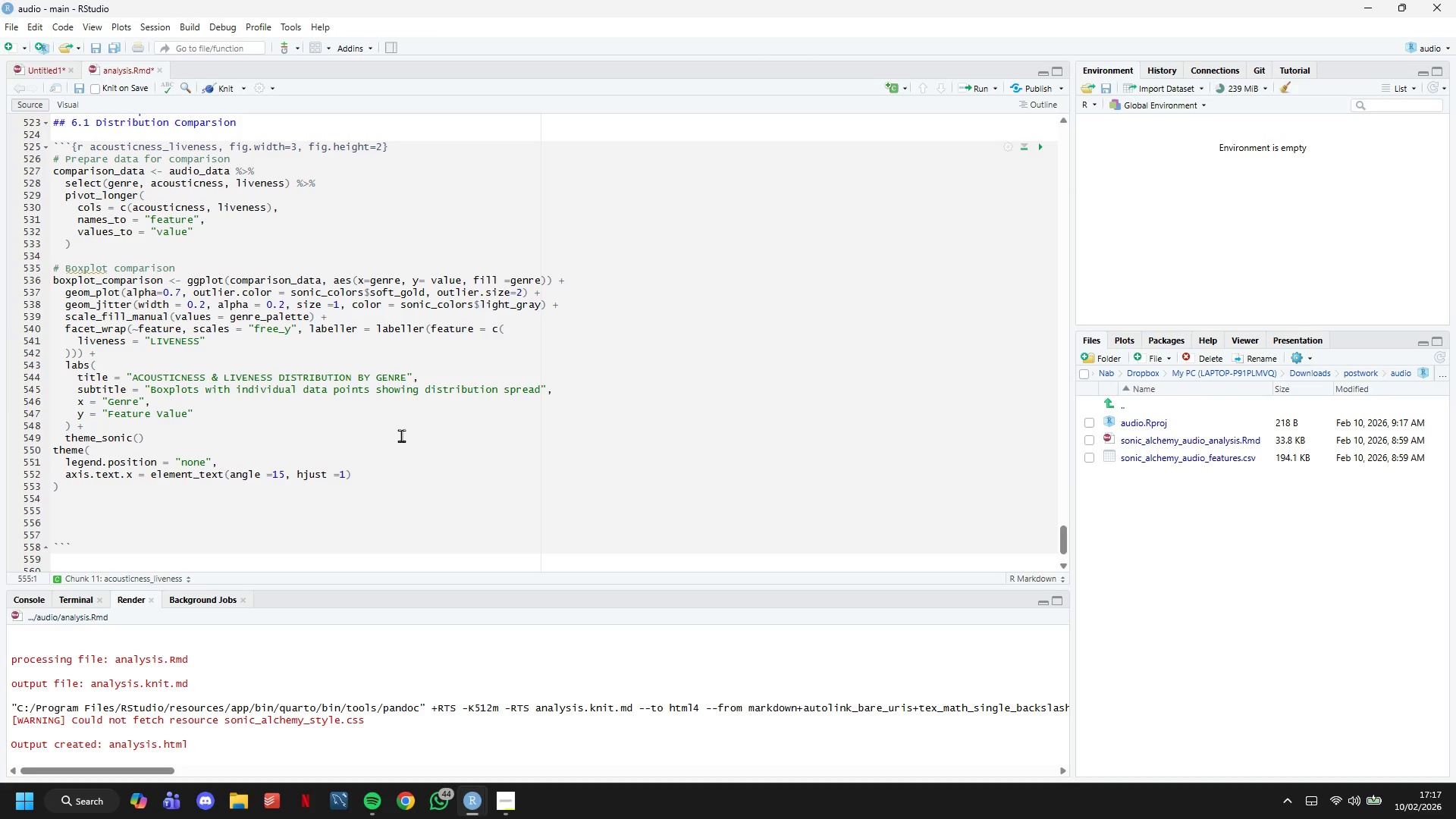 
type(boxplot_comparison)
 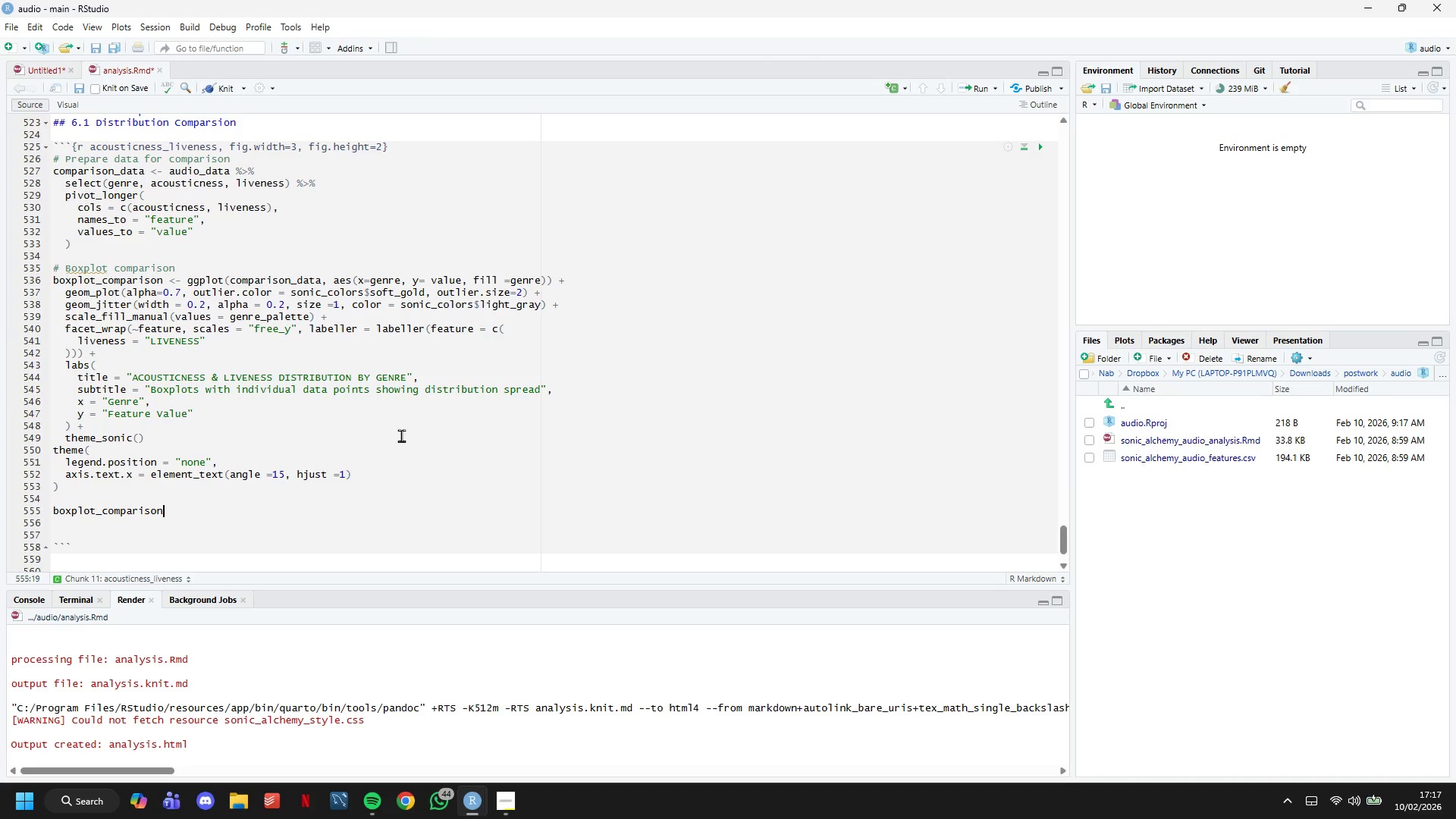 
key(Control+ControlLeft)
 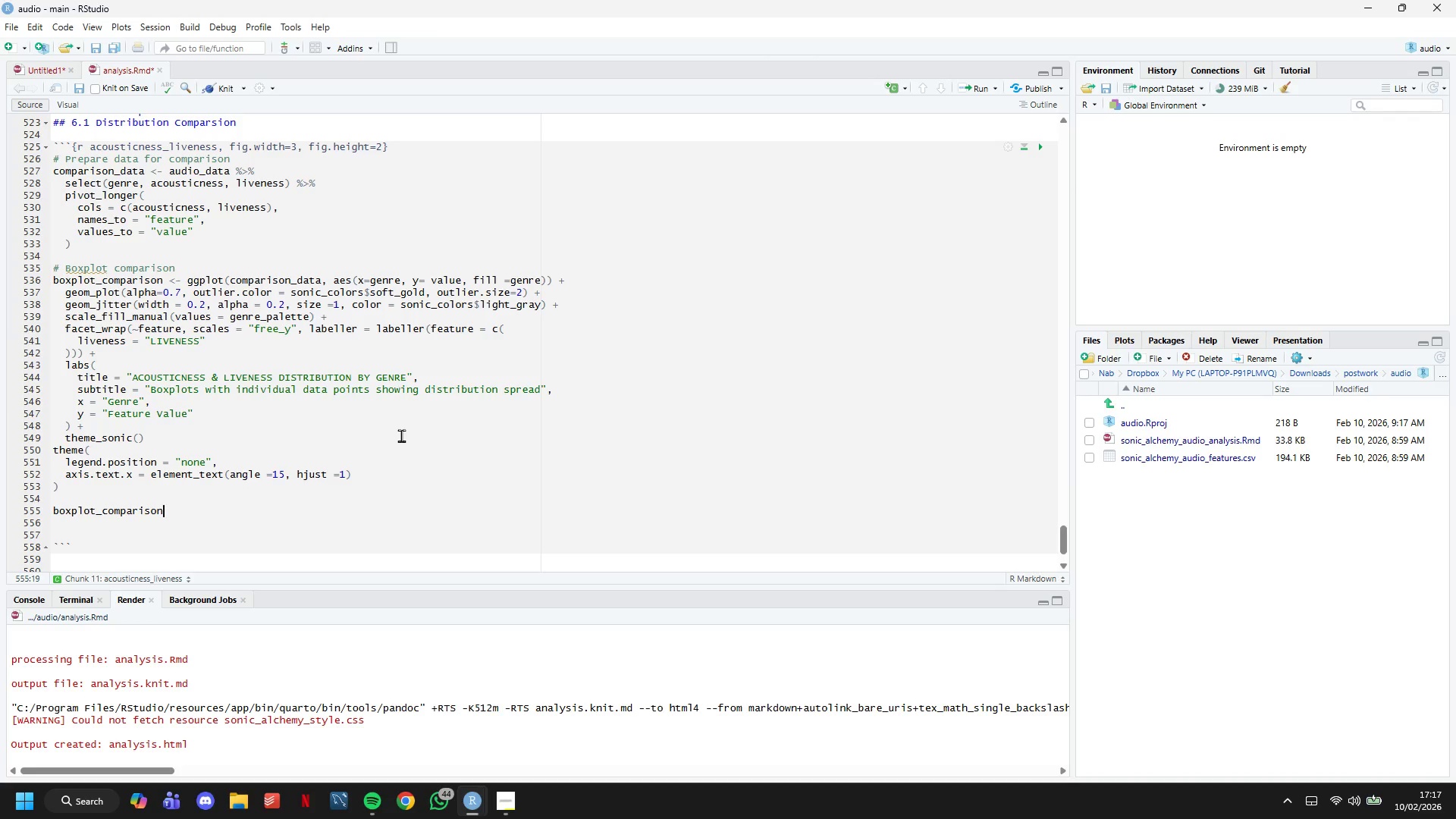 
key(Control+S)
 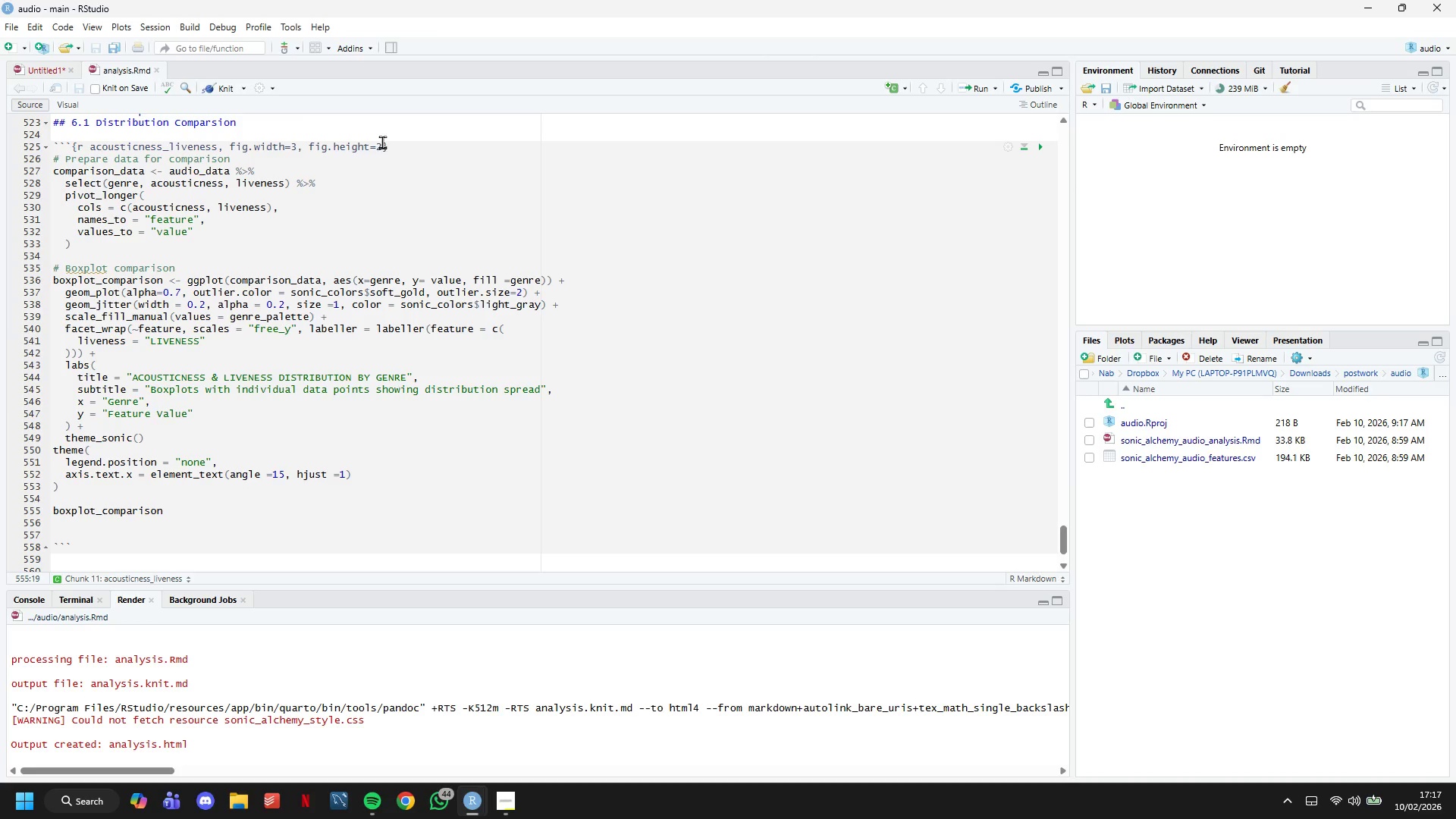 
left_click([230, 90])
 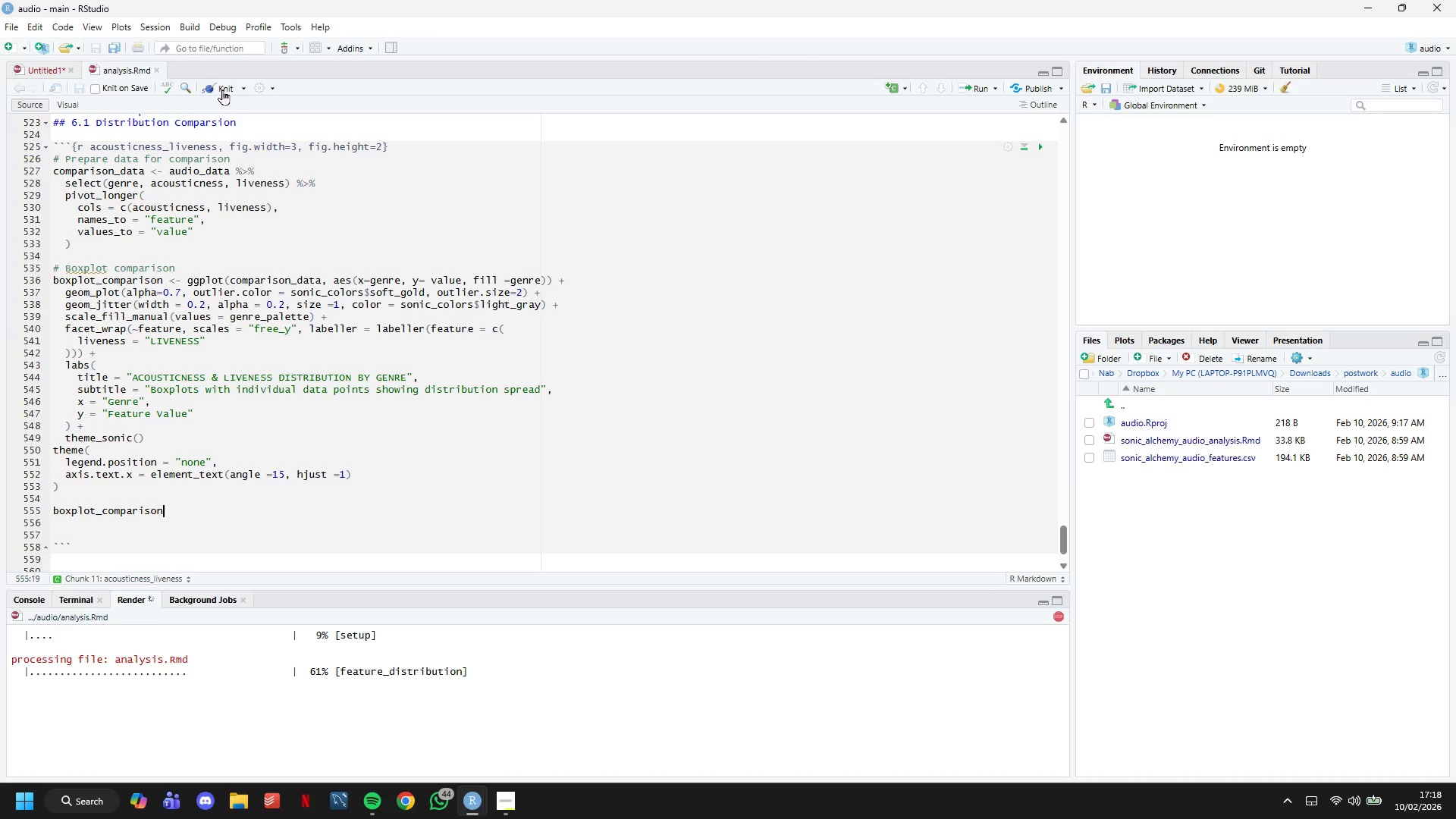 
wait(17.25)
 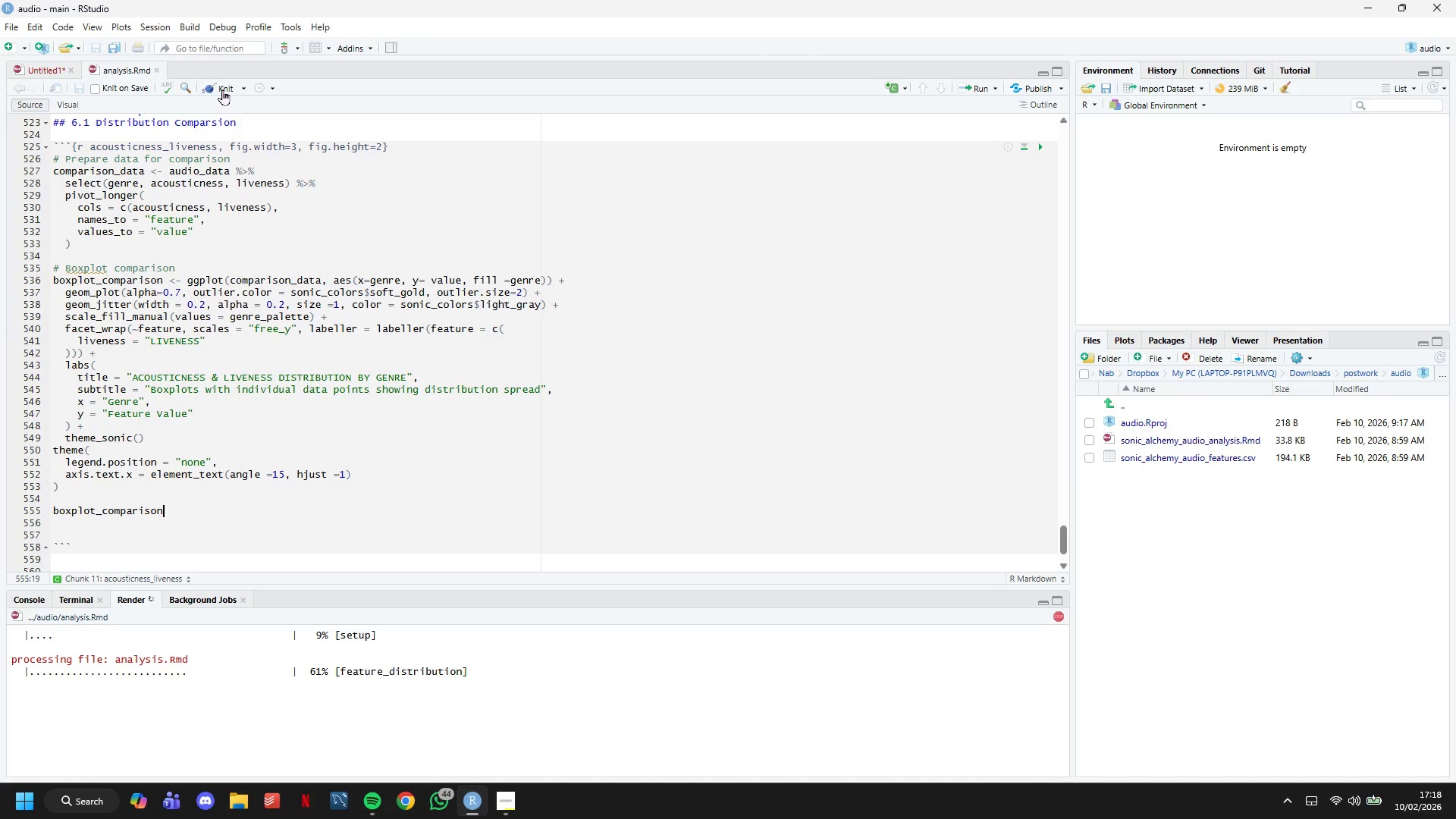 
scroll: coordinate [363, 216], scroll_direction: down, amount: 3.0
 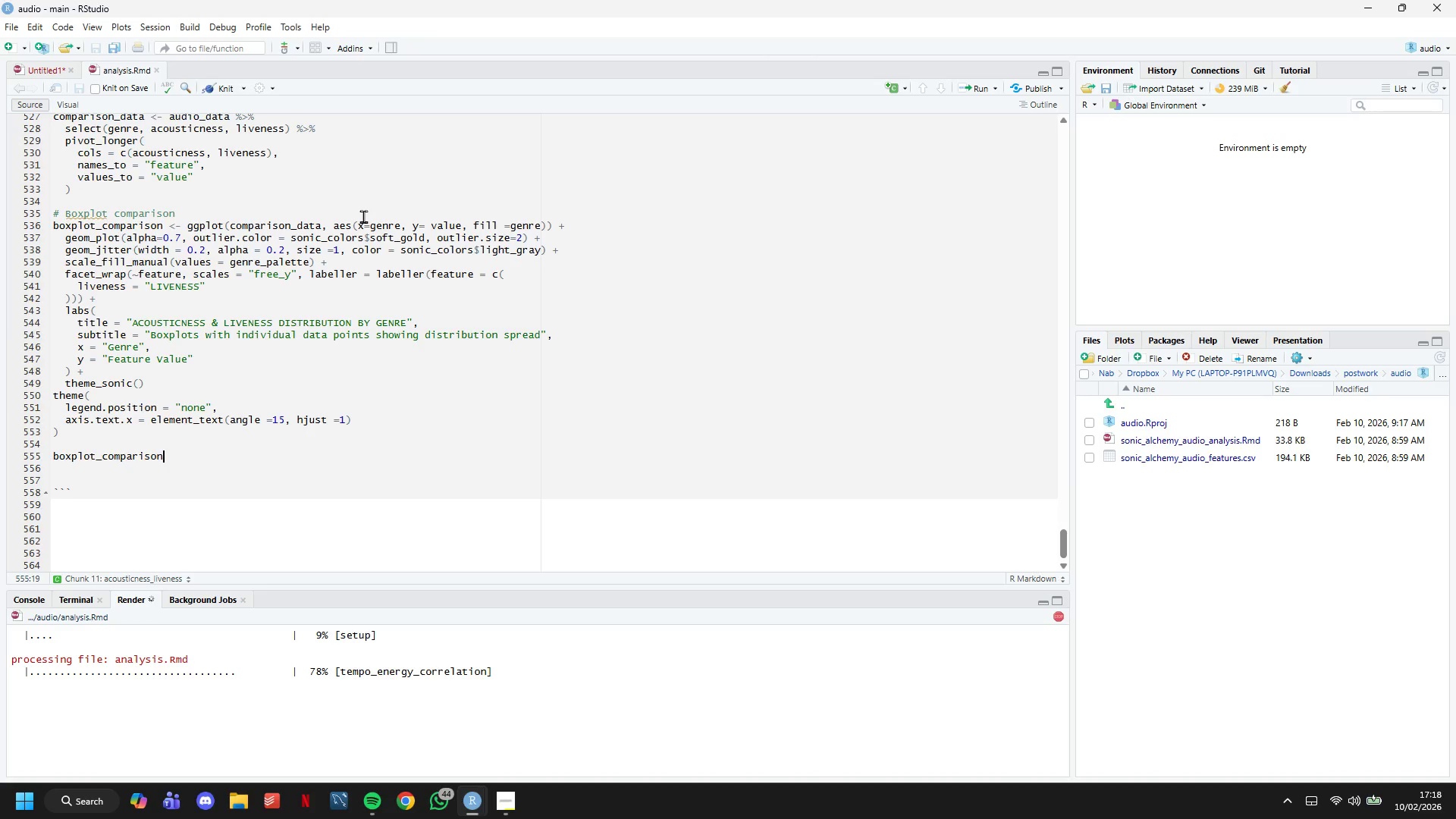 
wait(6.89)
 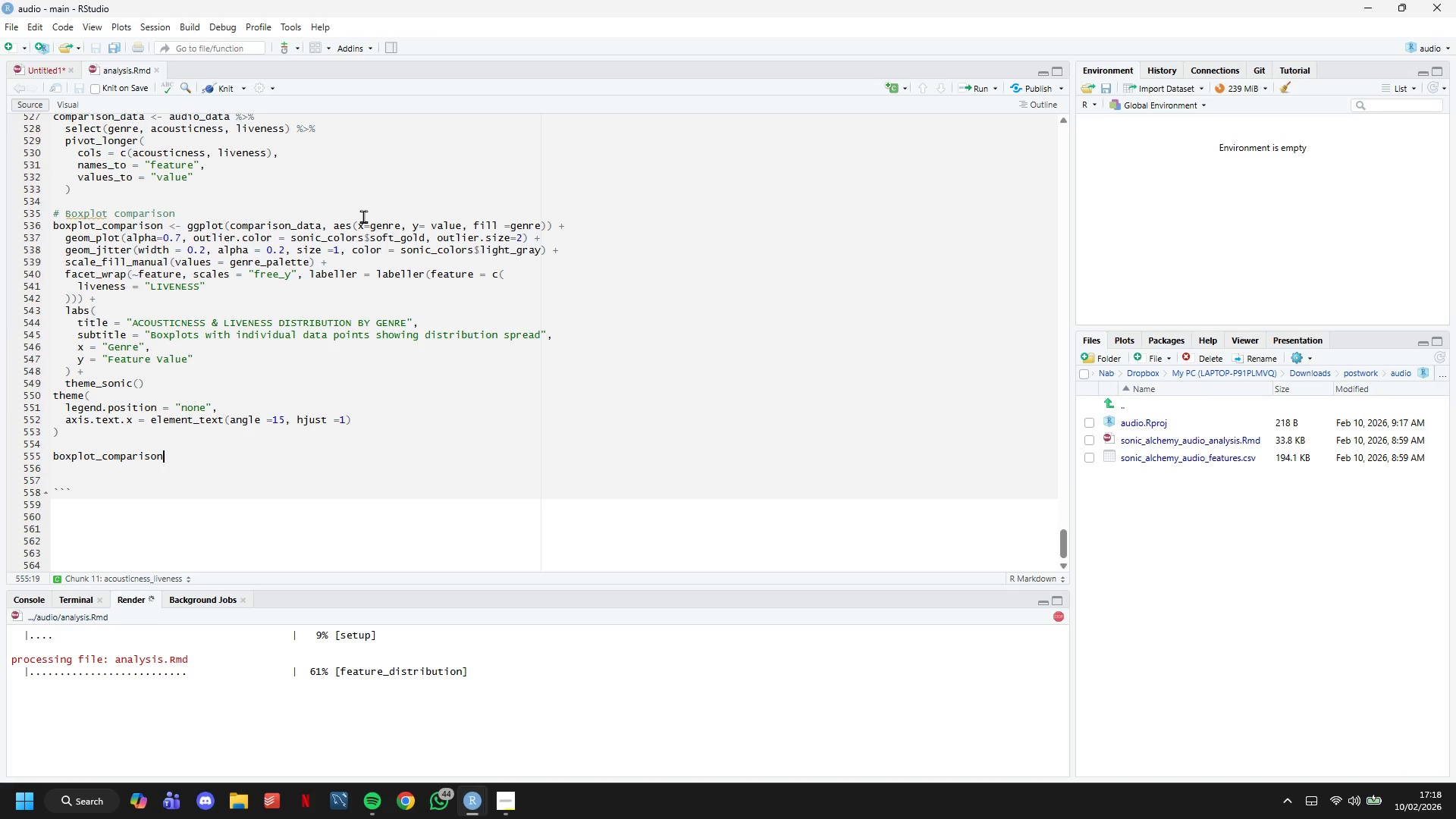 
left_click([504, 803])